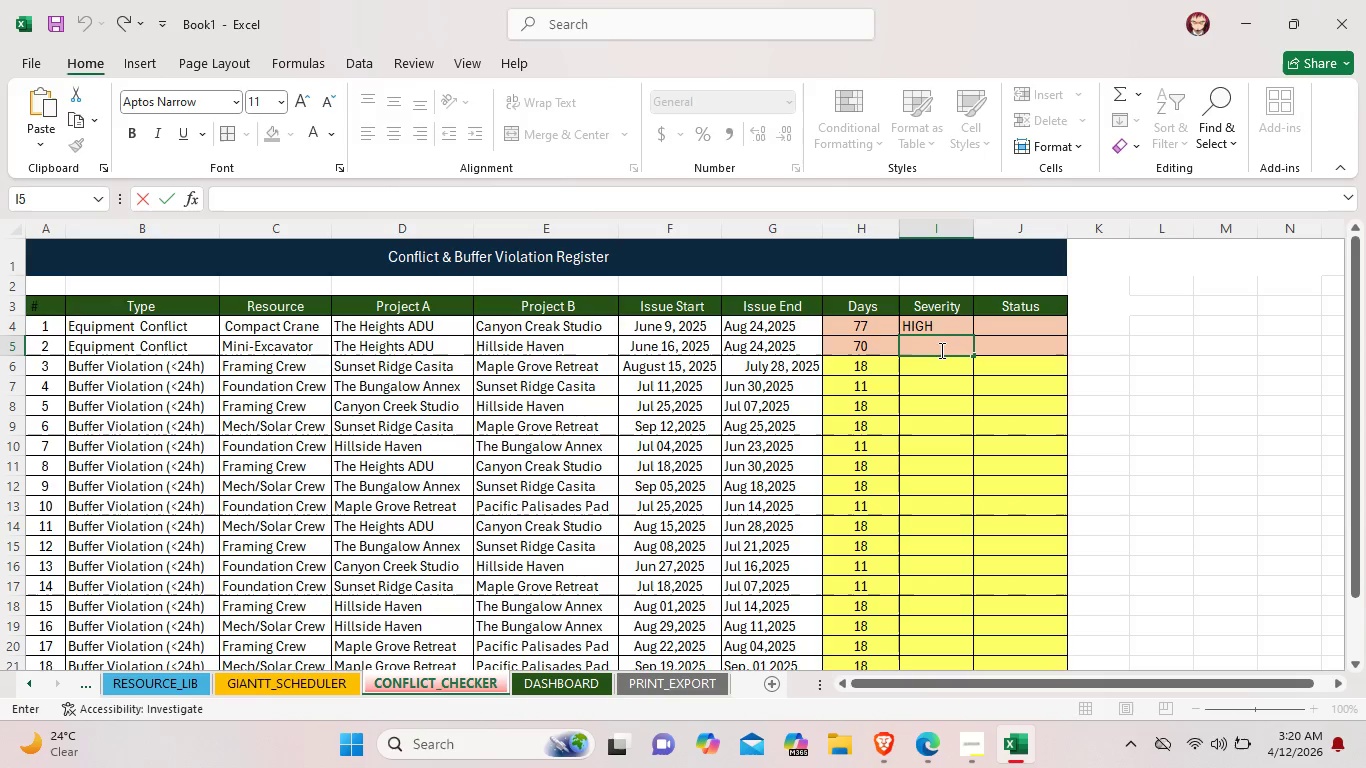 
type(HIGH)
 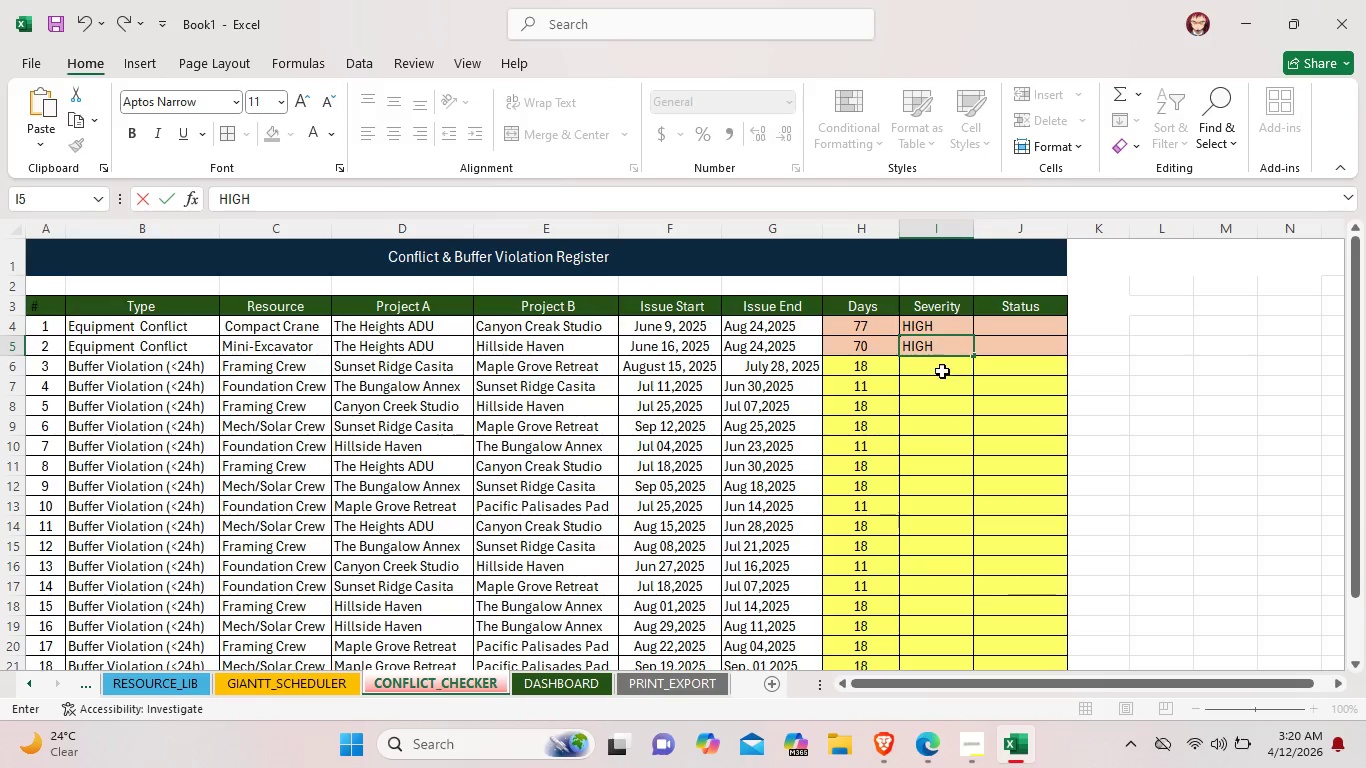 
double_click([944, 368])
 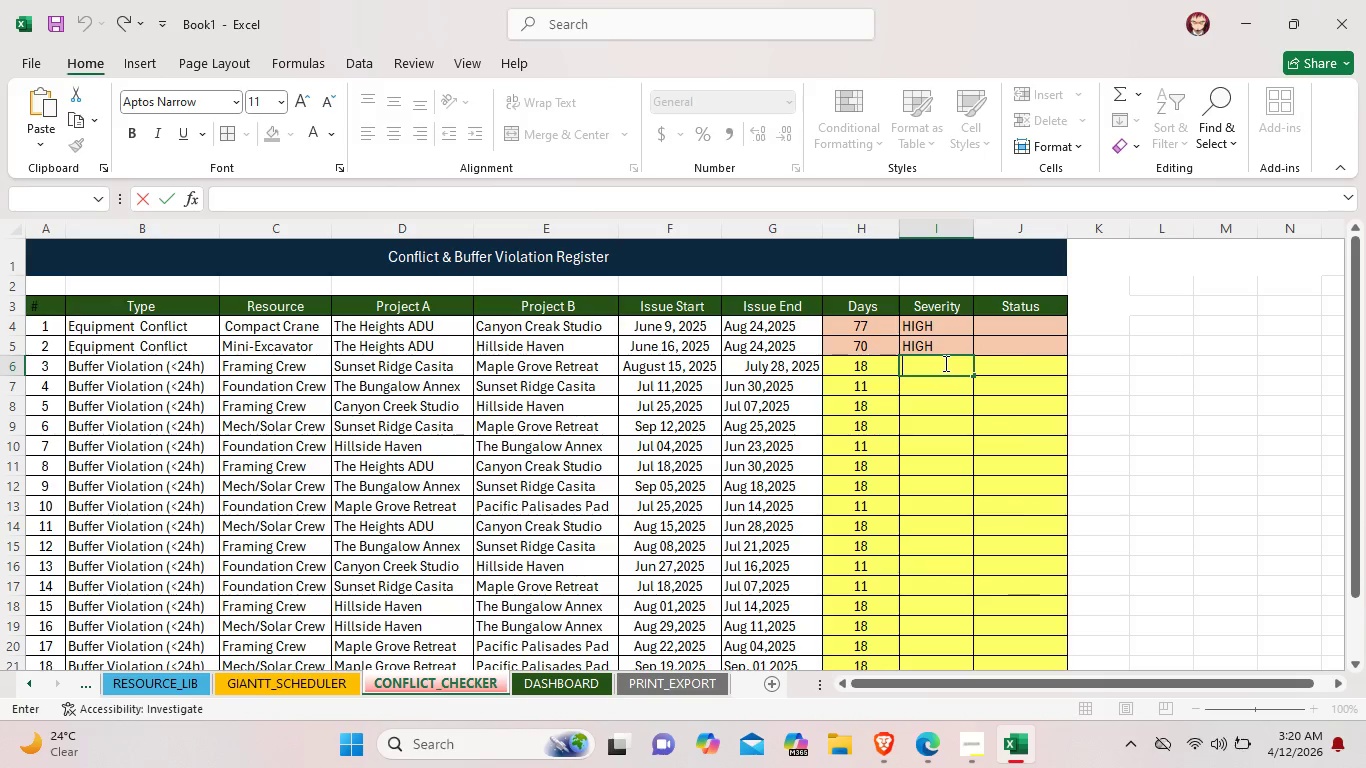 
type(MEDIUM)
 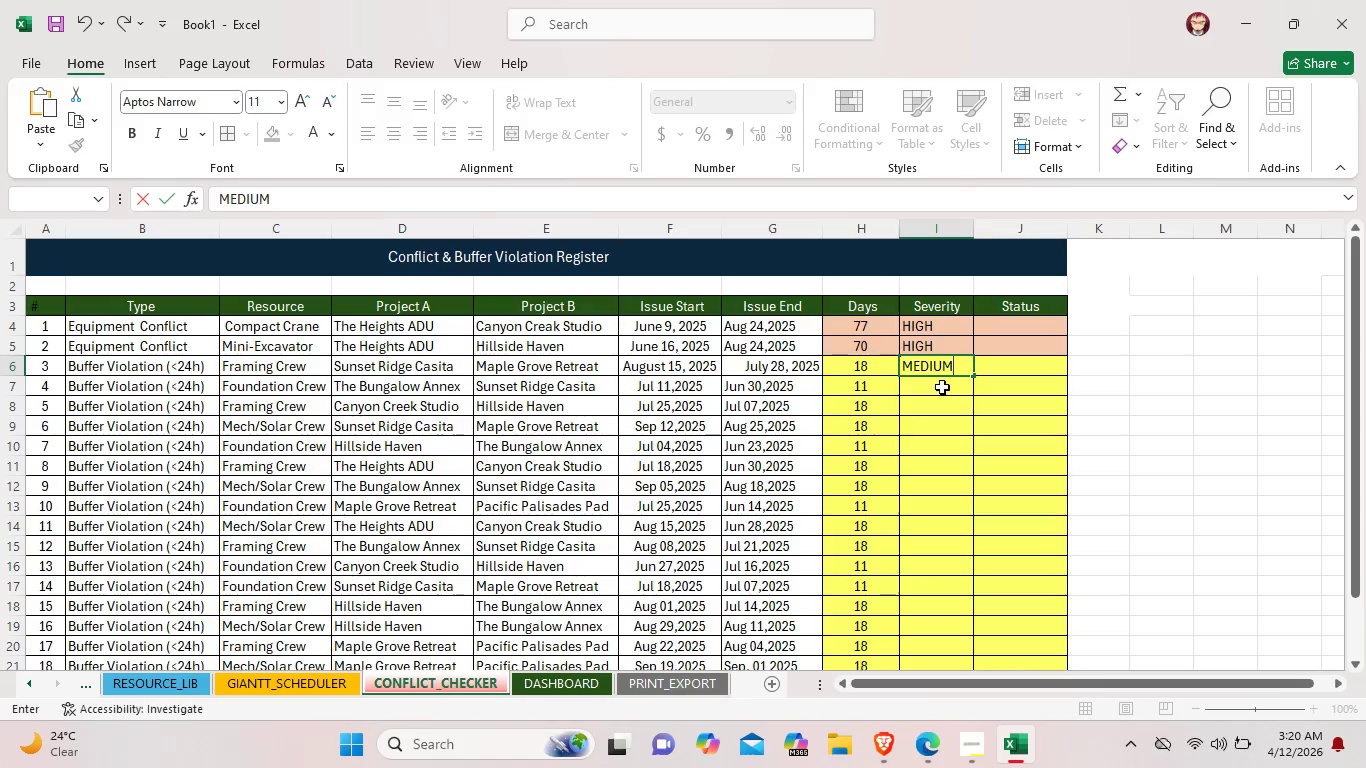 
double_click([942, 386])
 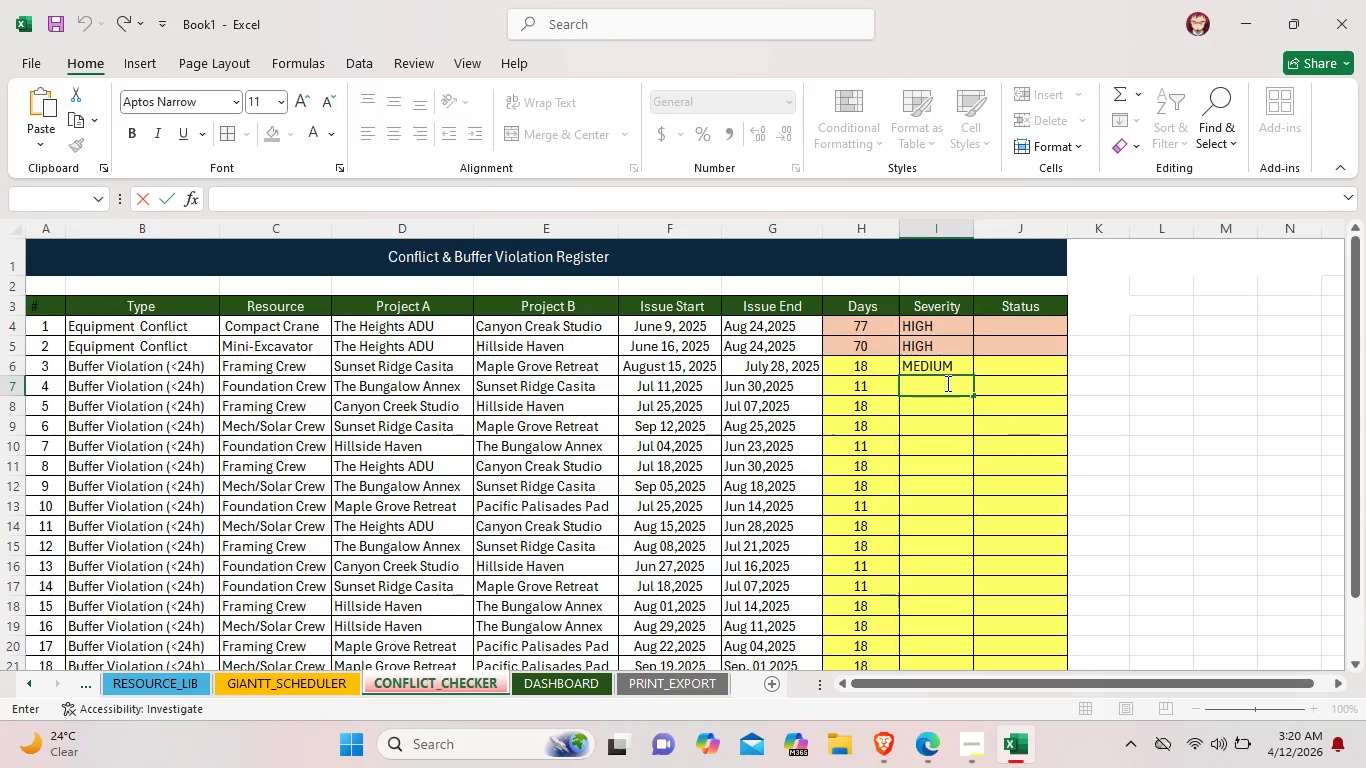 
key(Shift+M)
 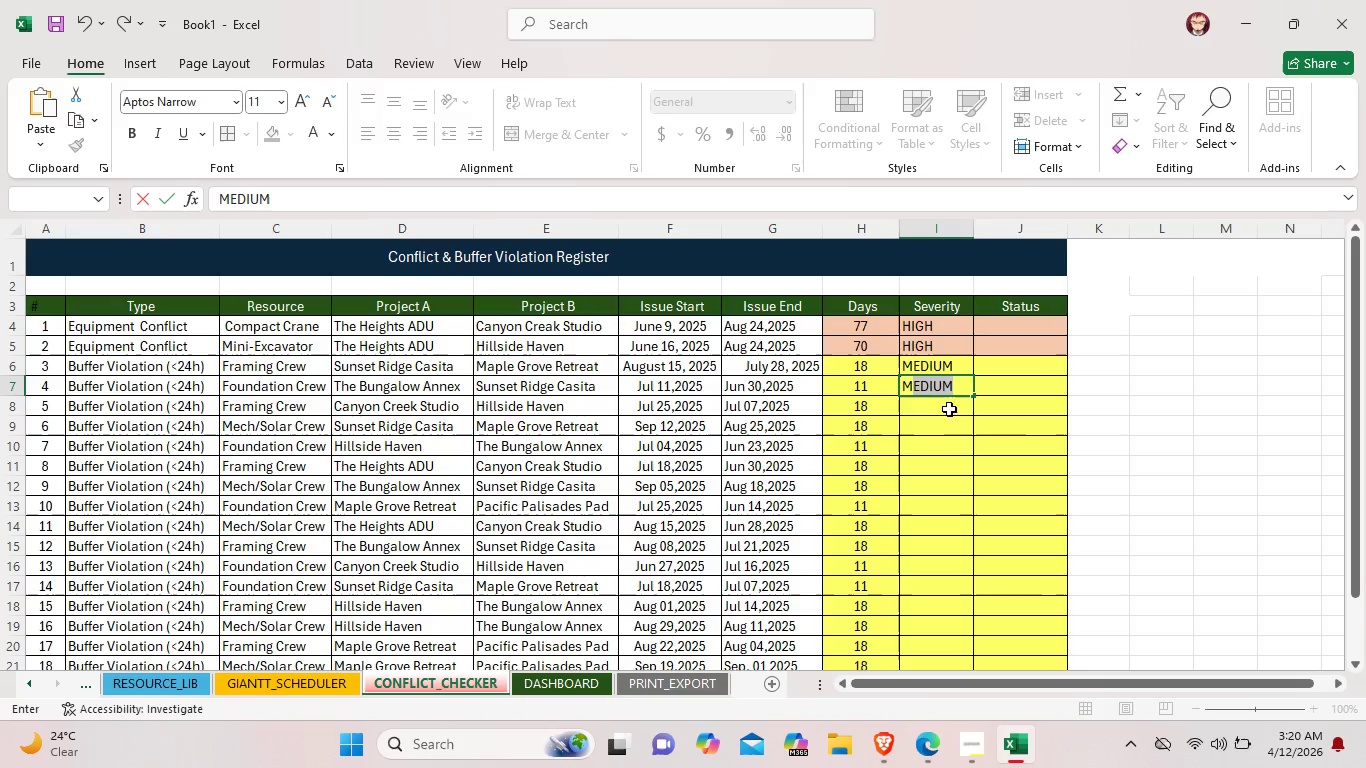 
double_click([947, 408])
 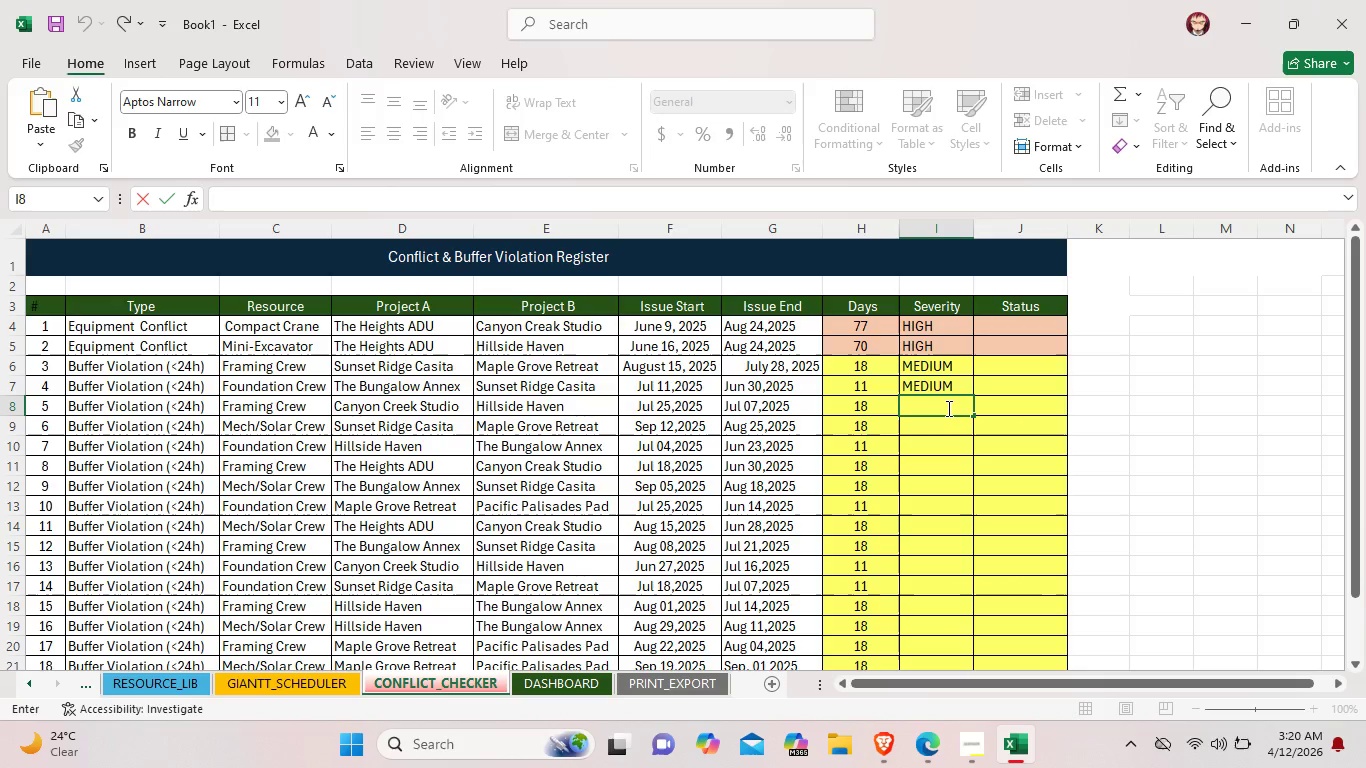 
key(Shift+M)
 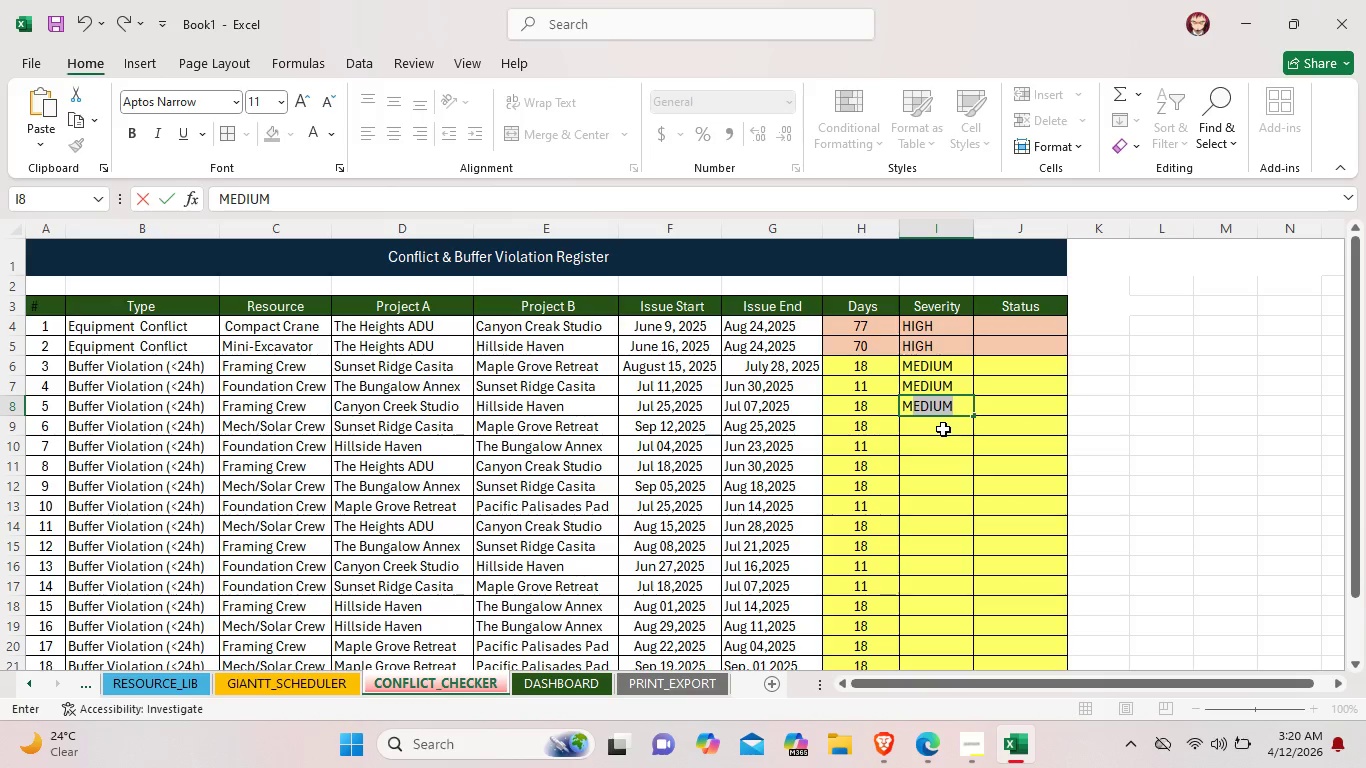 
double_click([943, 429])
 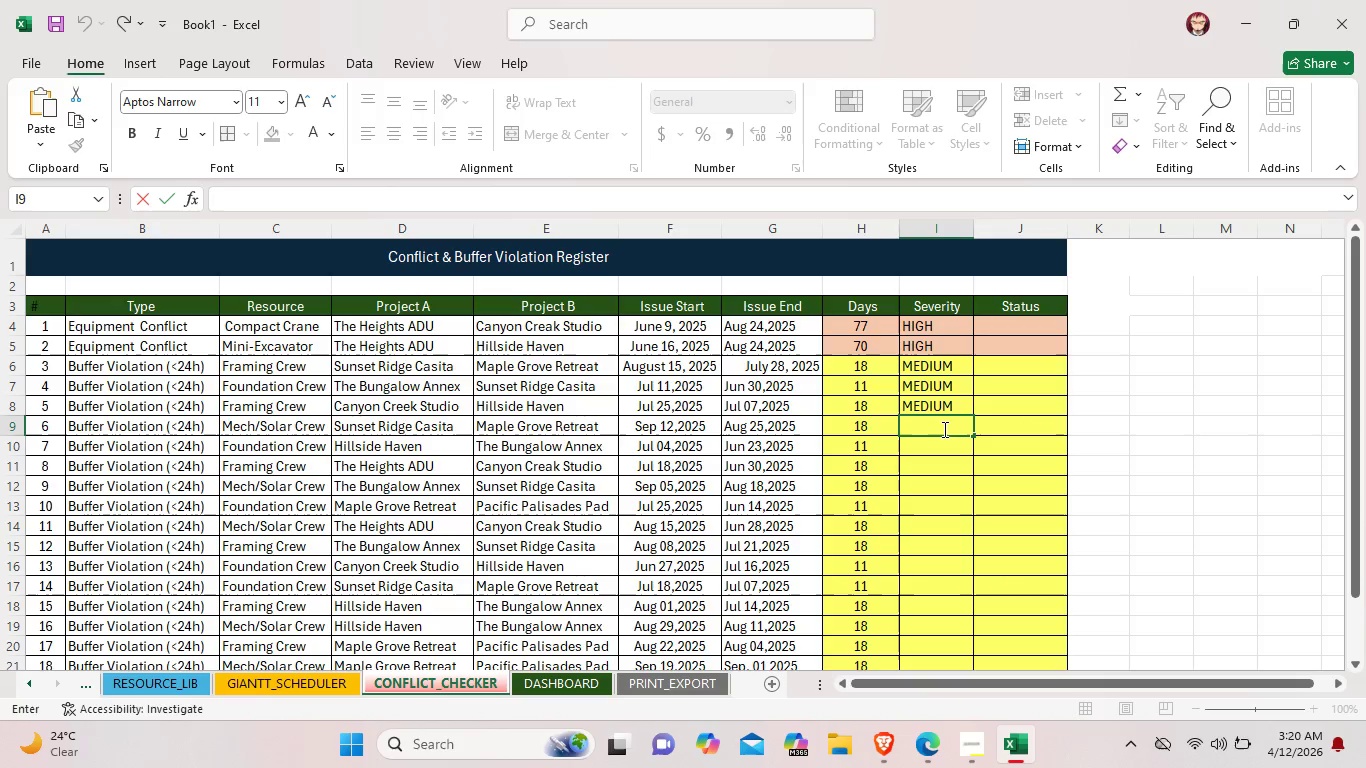 
key(Shift+M)
 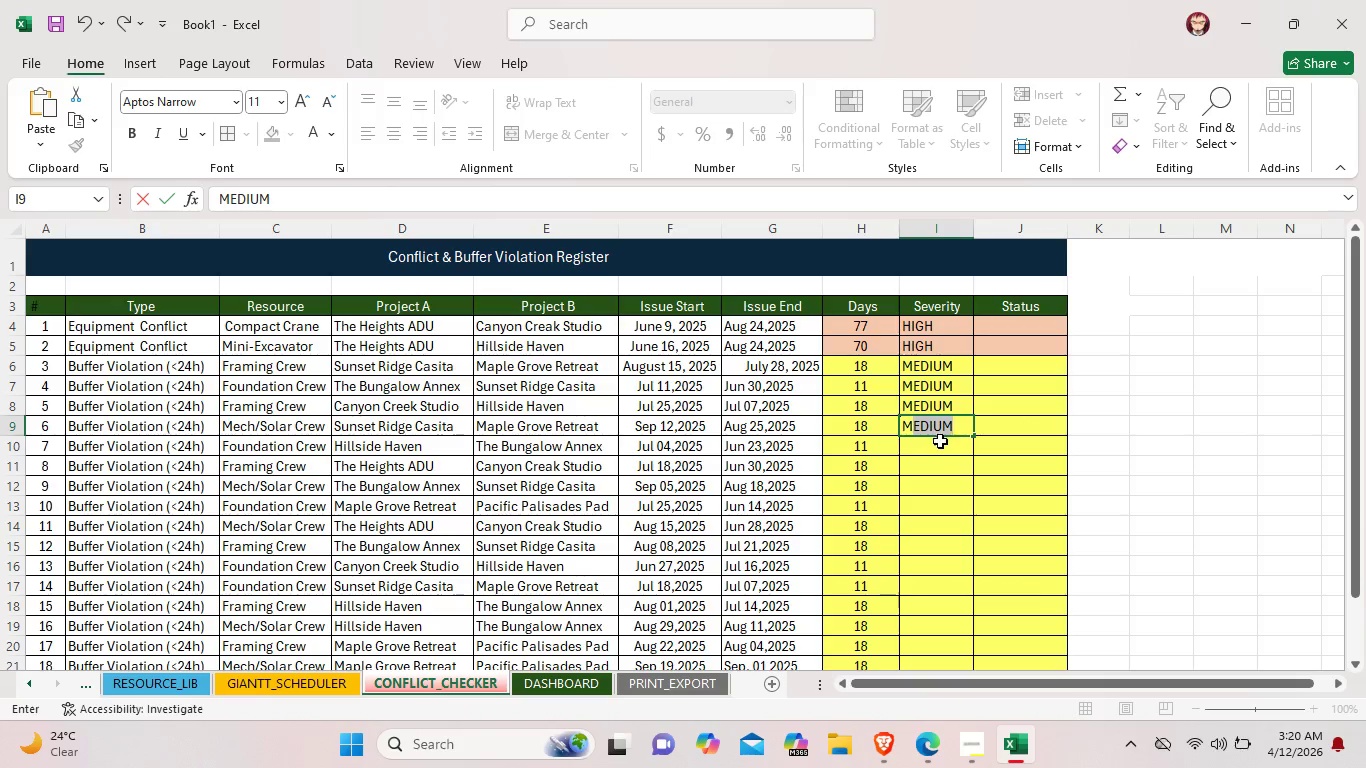 
left_click([940, 445])
 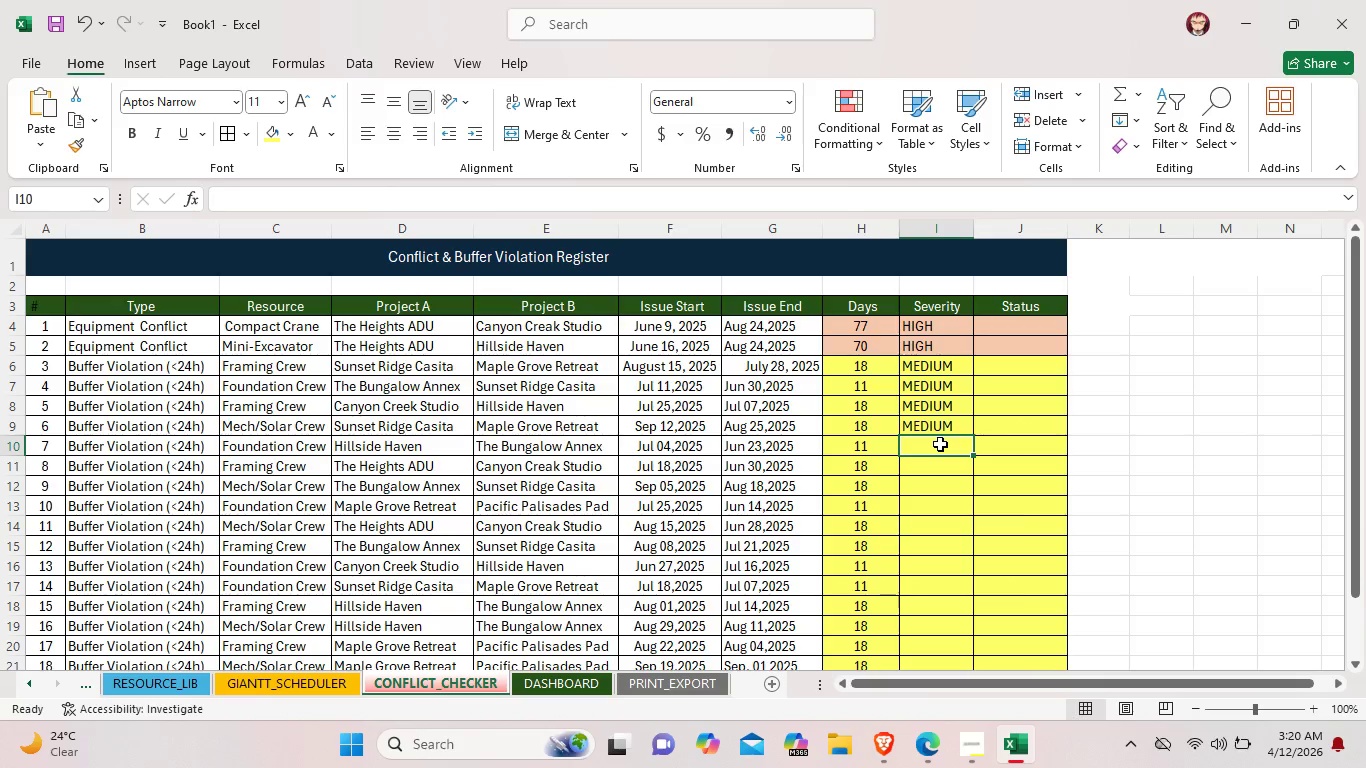 
double_click([940, 444])
 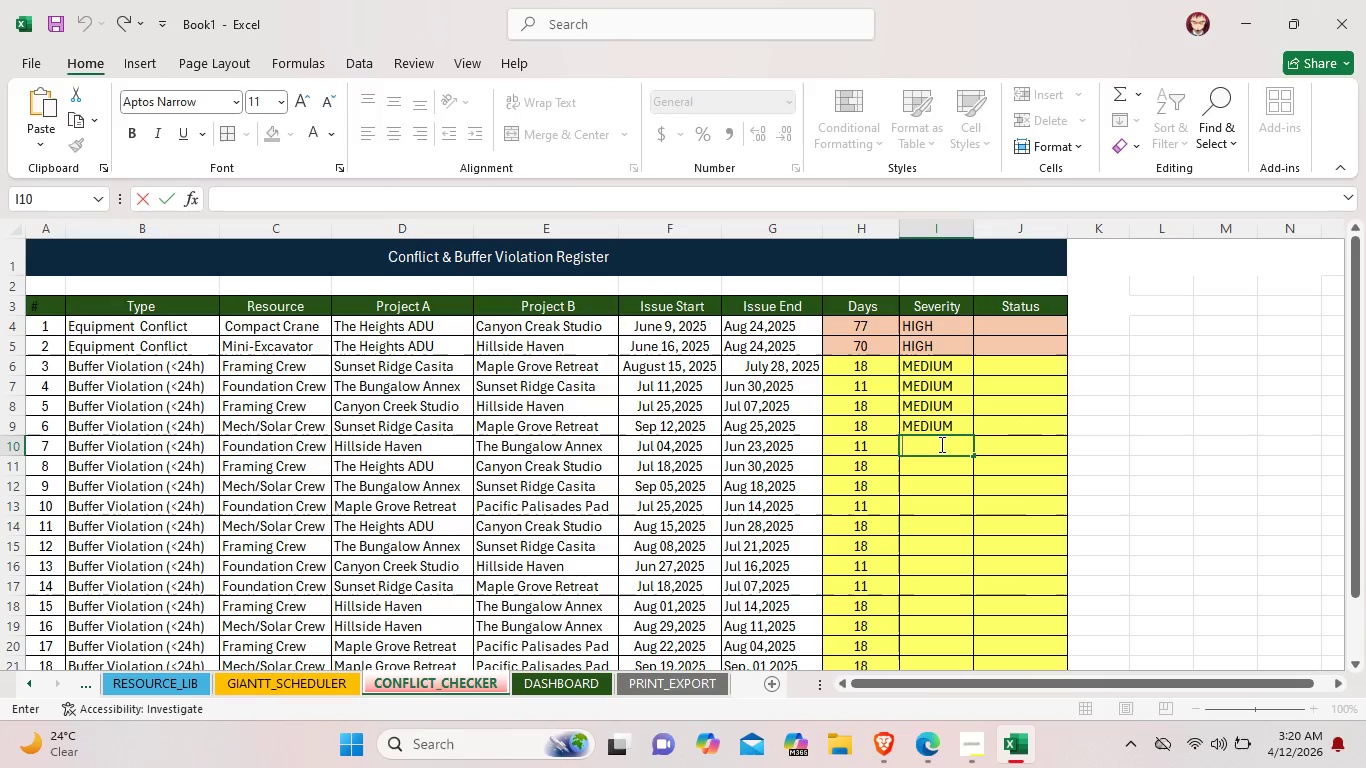 
type(Me)
 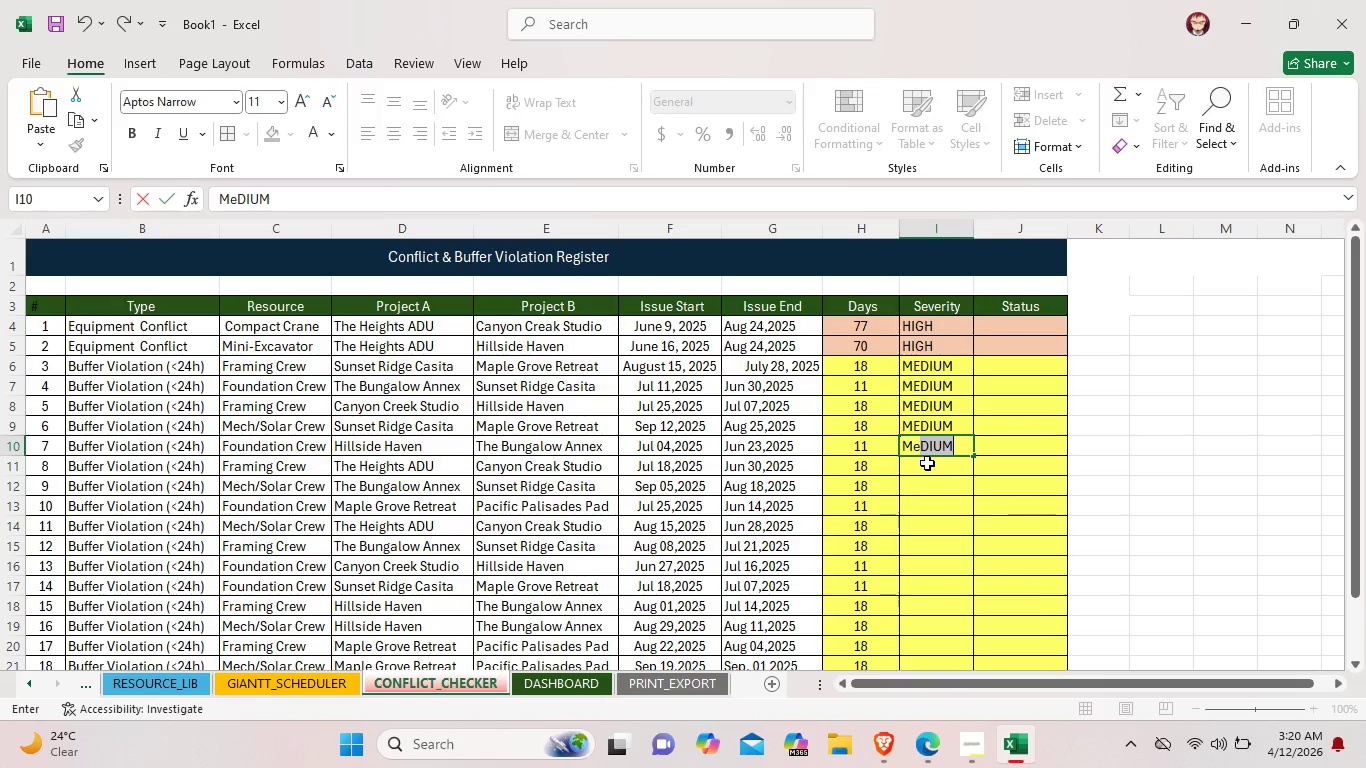 
left_click([927, 463])
 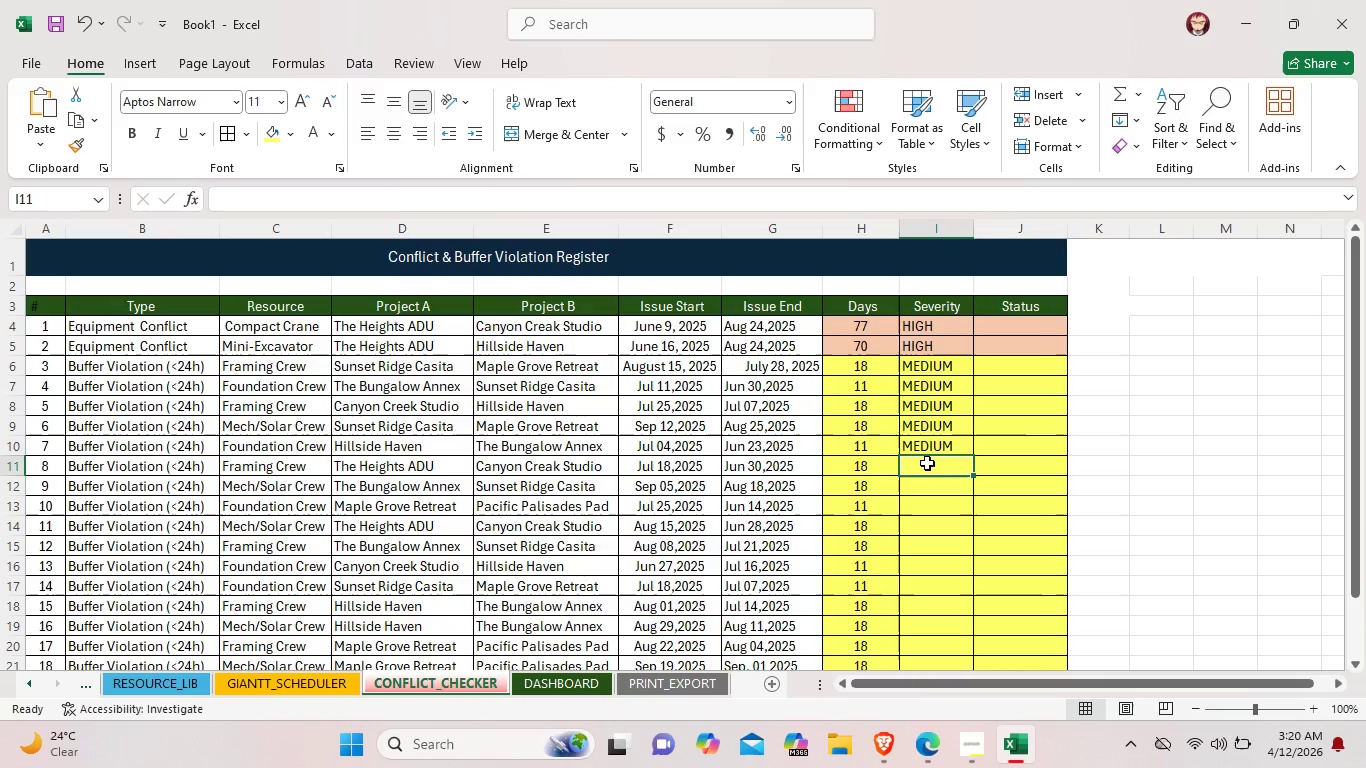 
double_click([927, 463])
 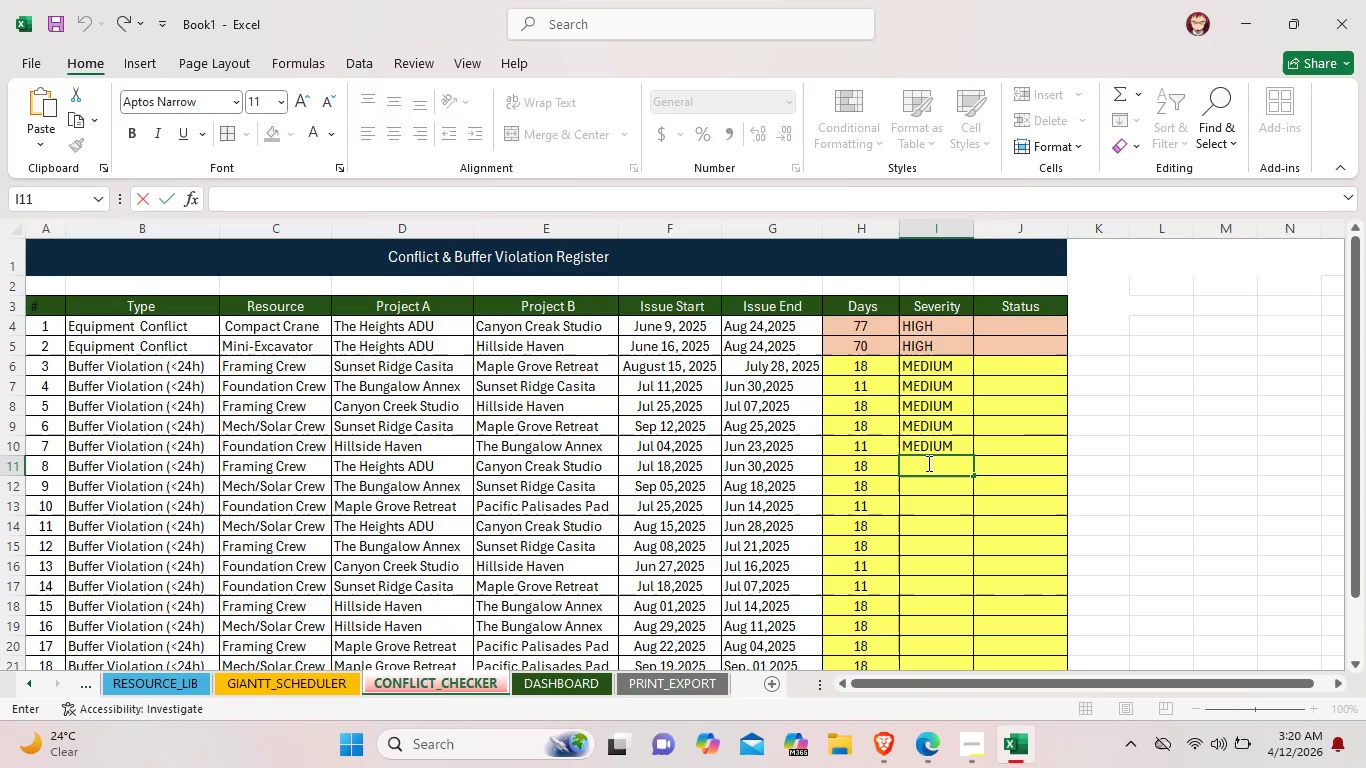 
key(Shift+M)
 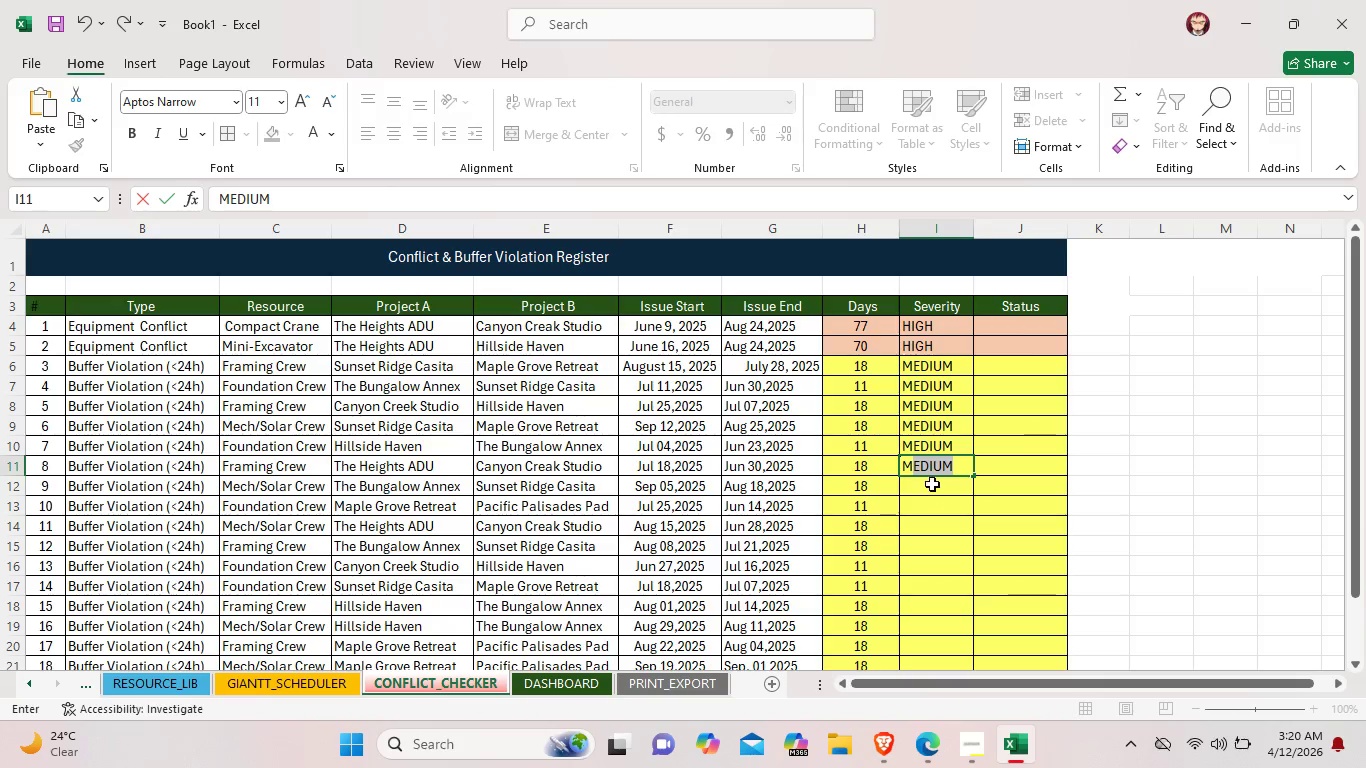 
double_click([932, 484])
 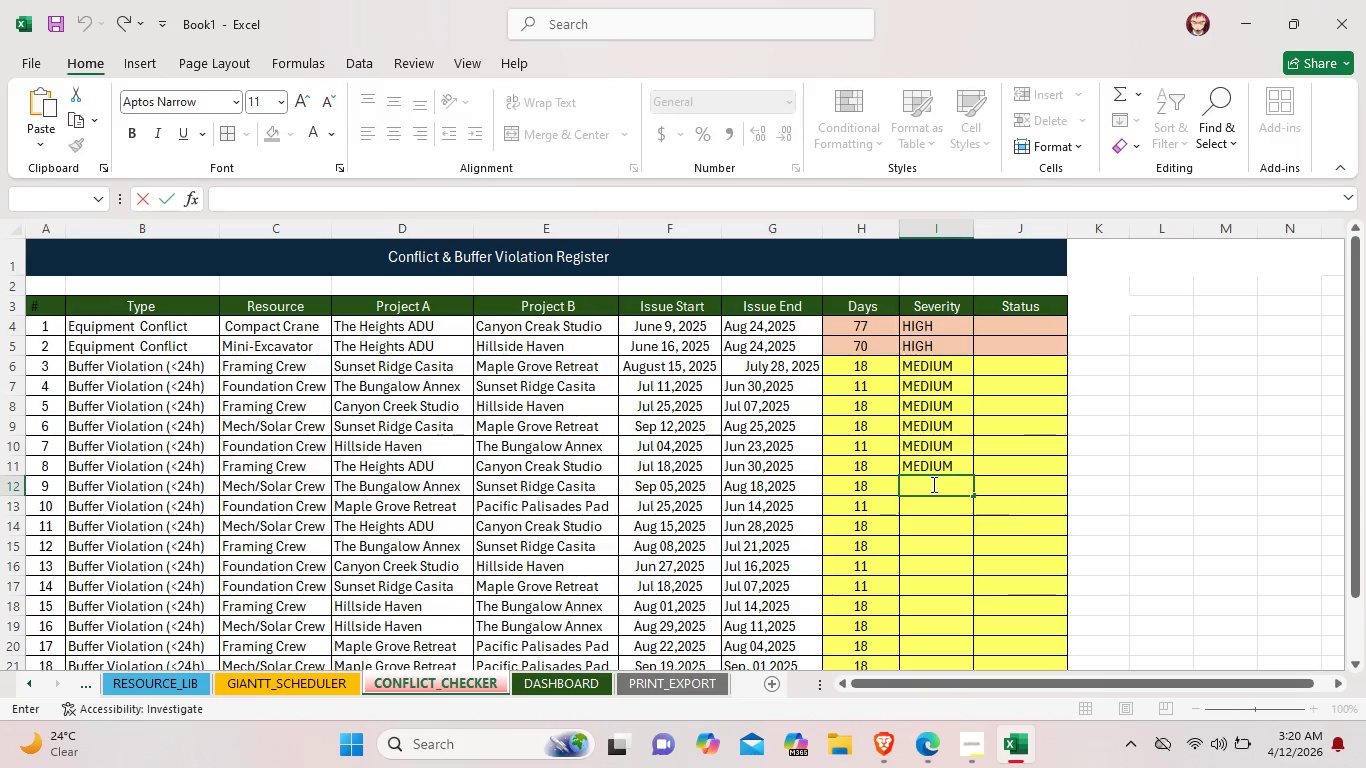 
key(Shift+ShiftLeft)
 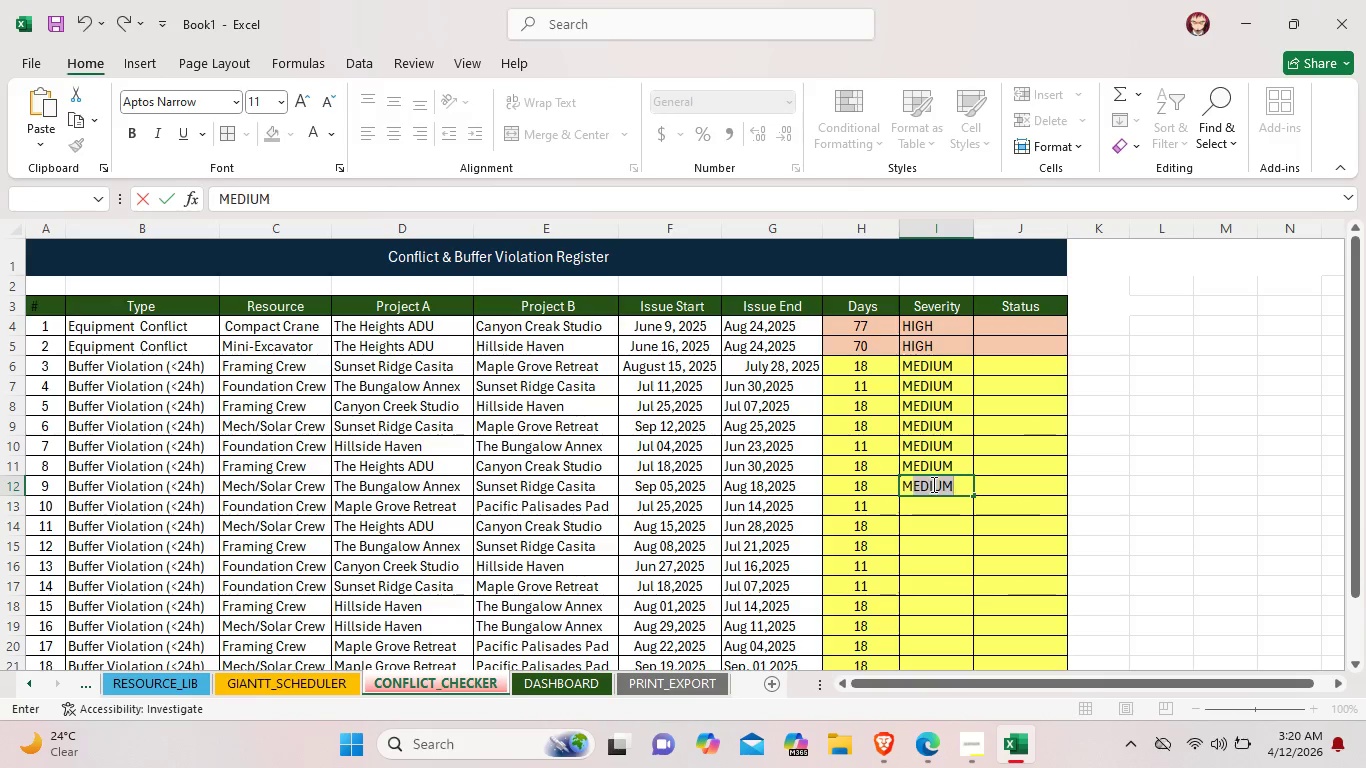 
key(Shift+M)
 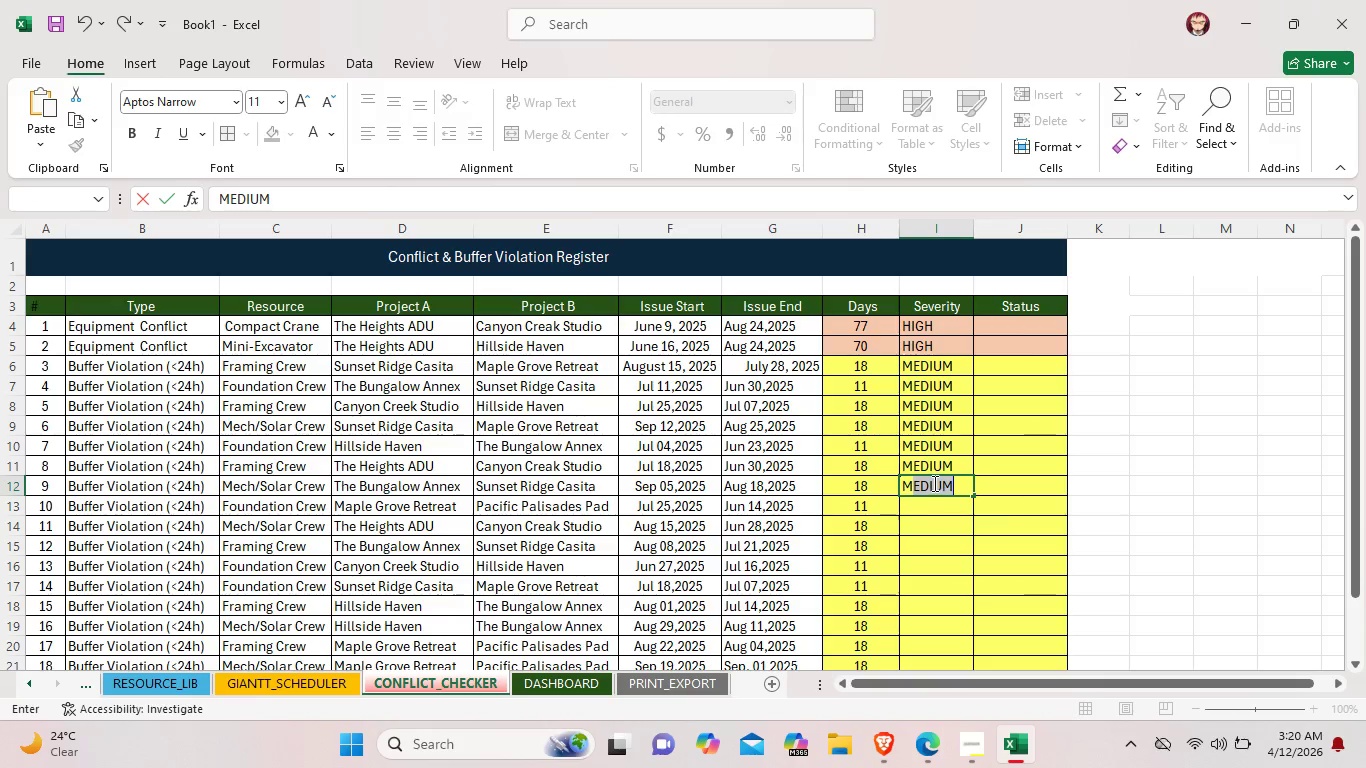 
scroll: coordinate [933, 482], scroll_direction: down, amount: 1.0
 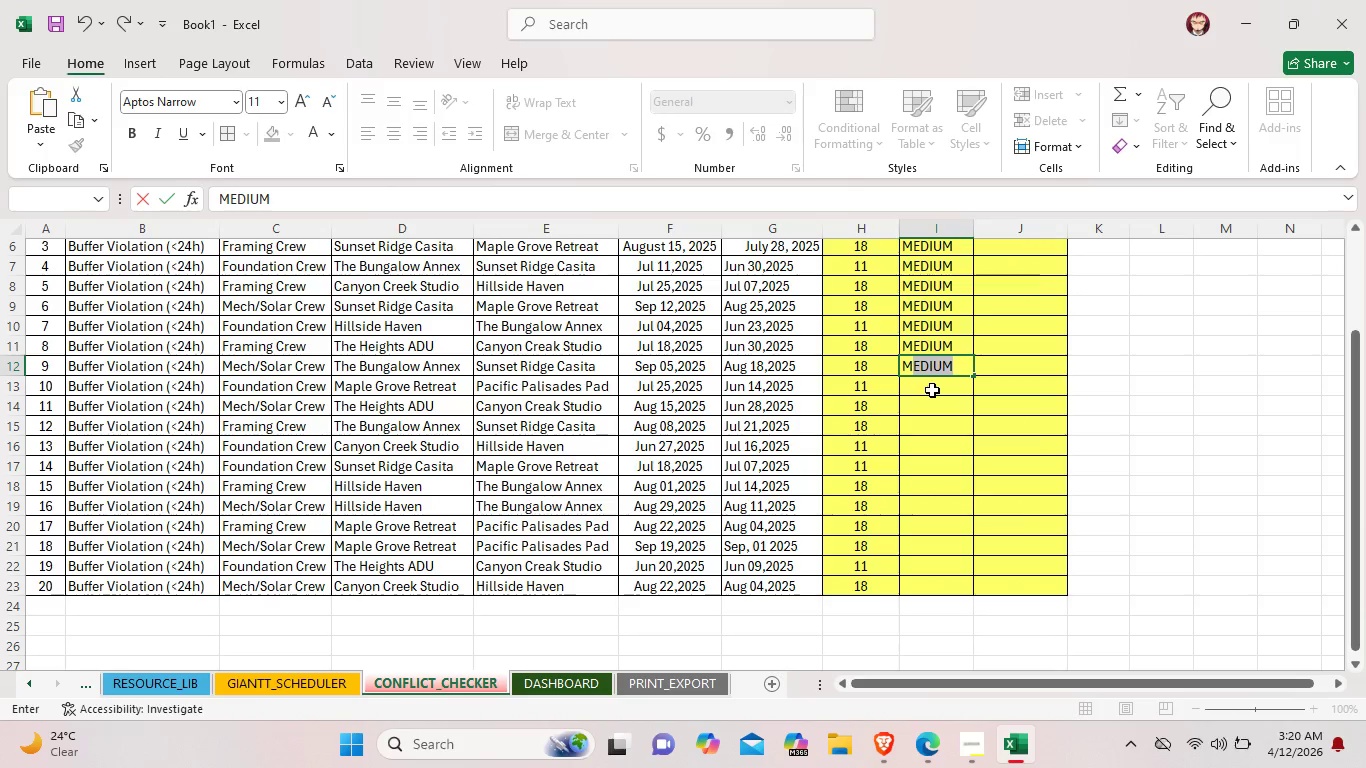 
double_click([932, 390])
 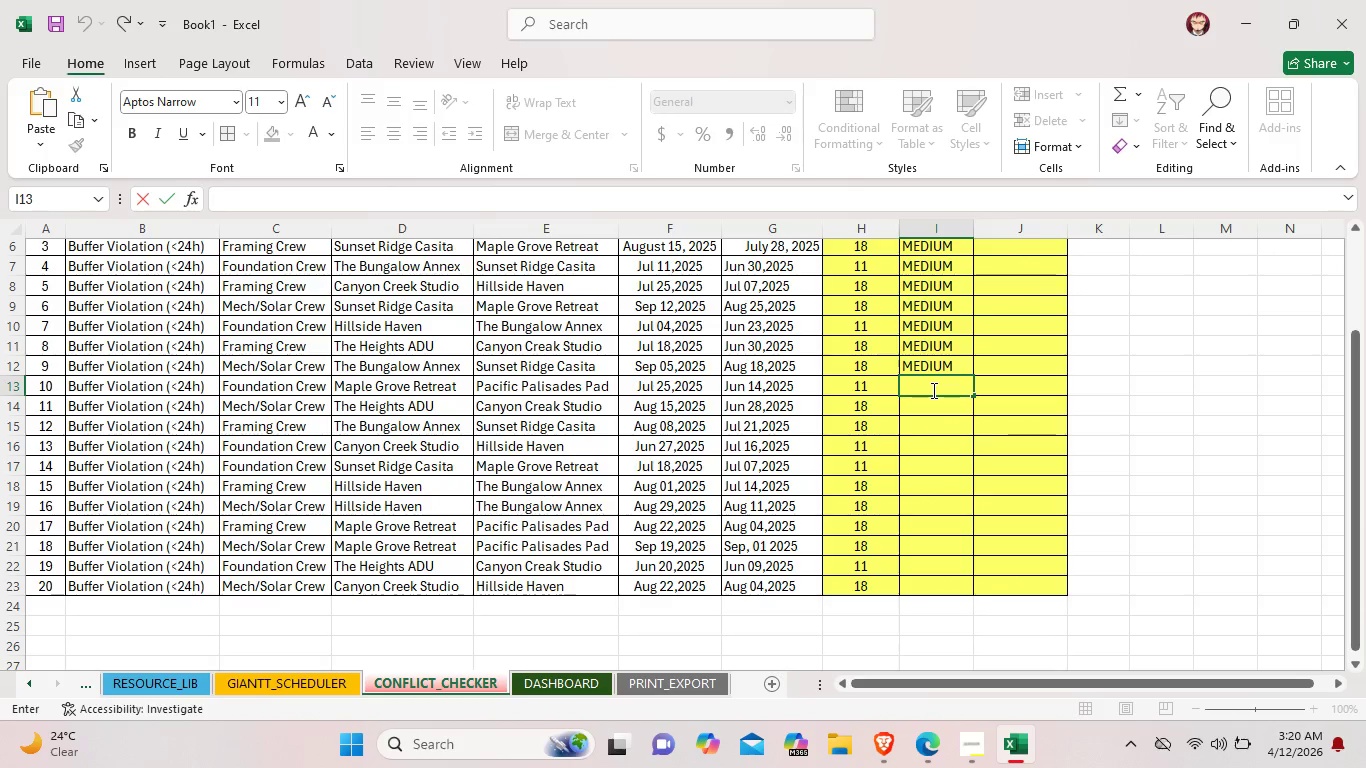 
type(Me)
 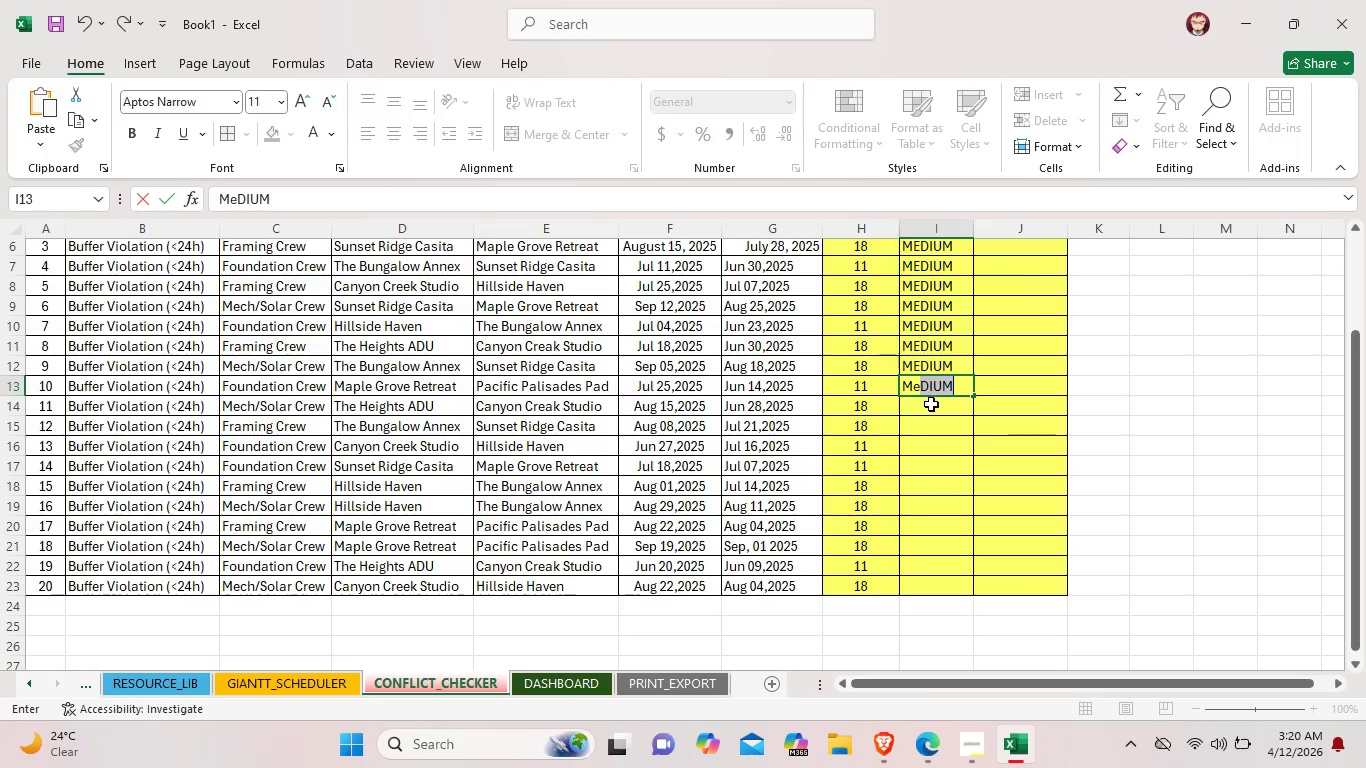 
double_click([931, 404])
 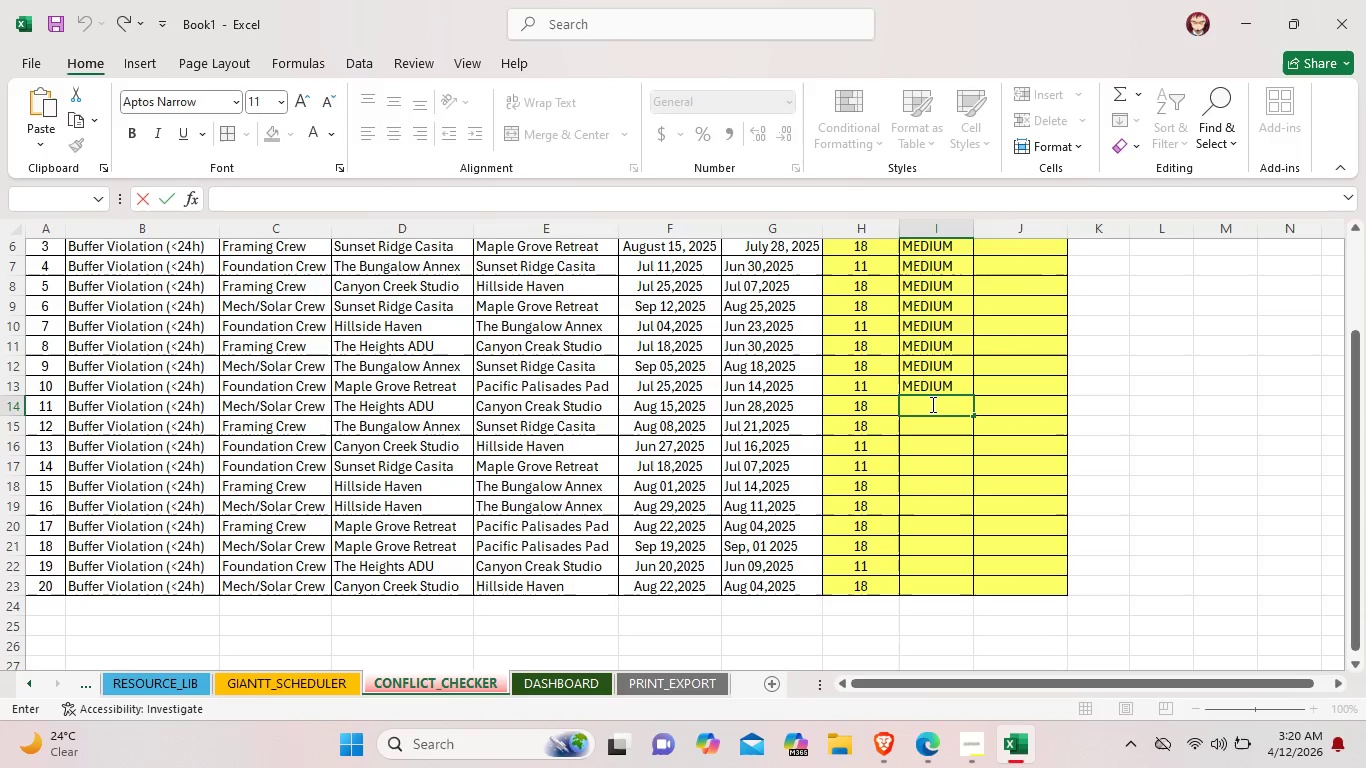 
key(Shift+M)
 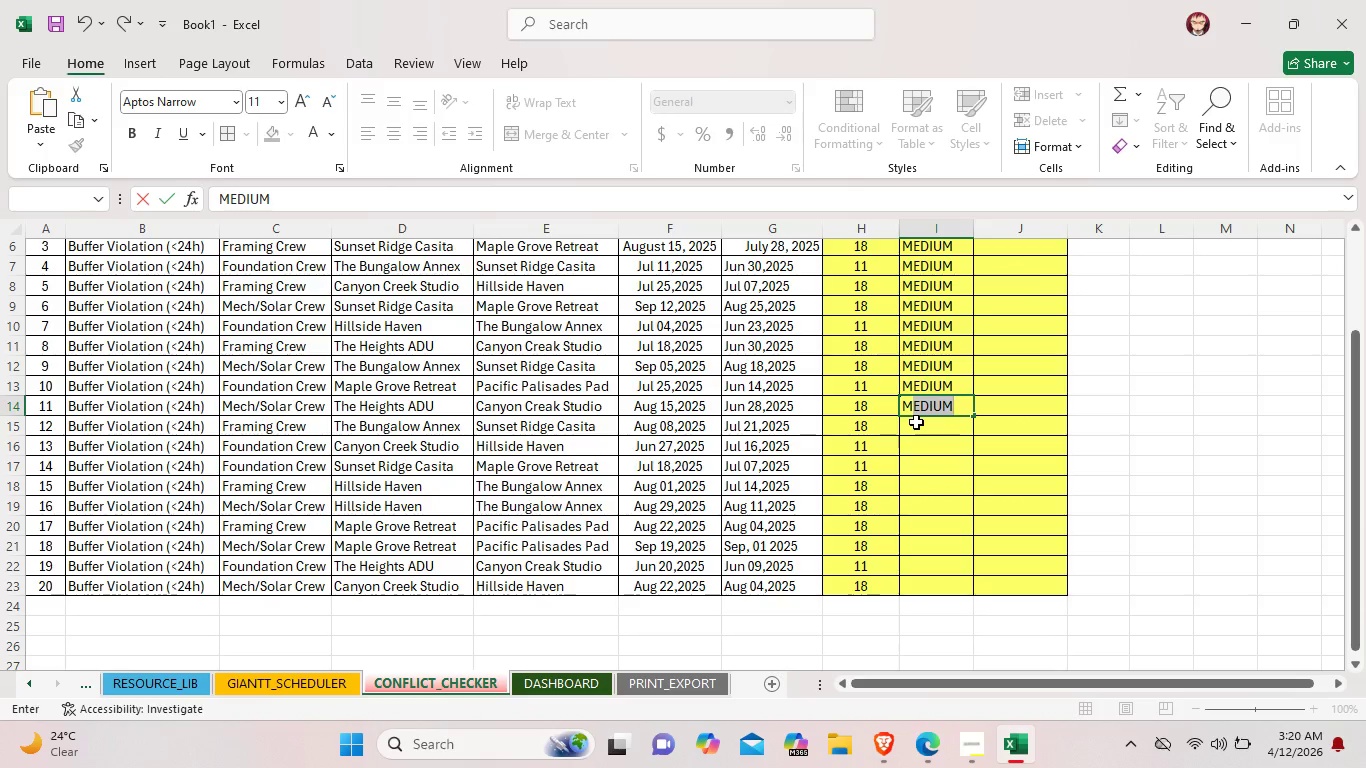 
double_click([916, 422])
 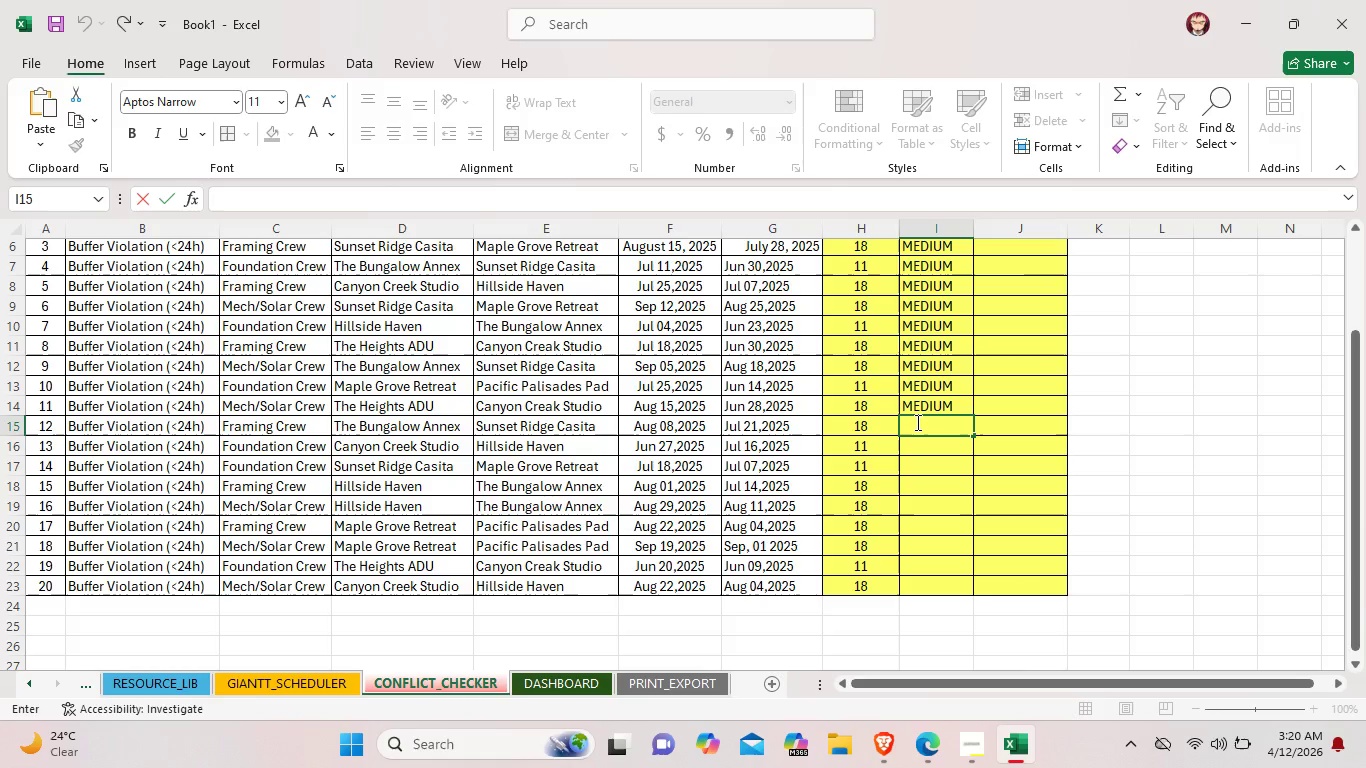 
key(Shift+ShiftLeft)
 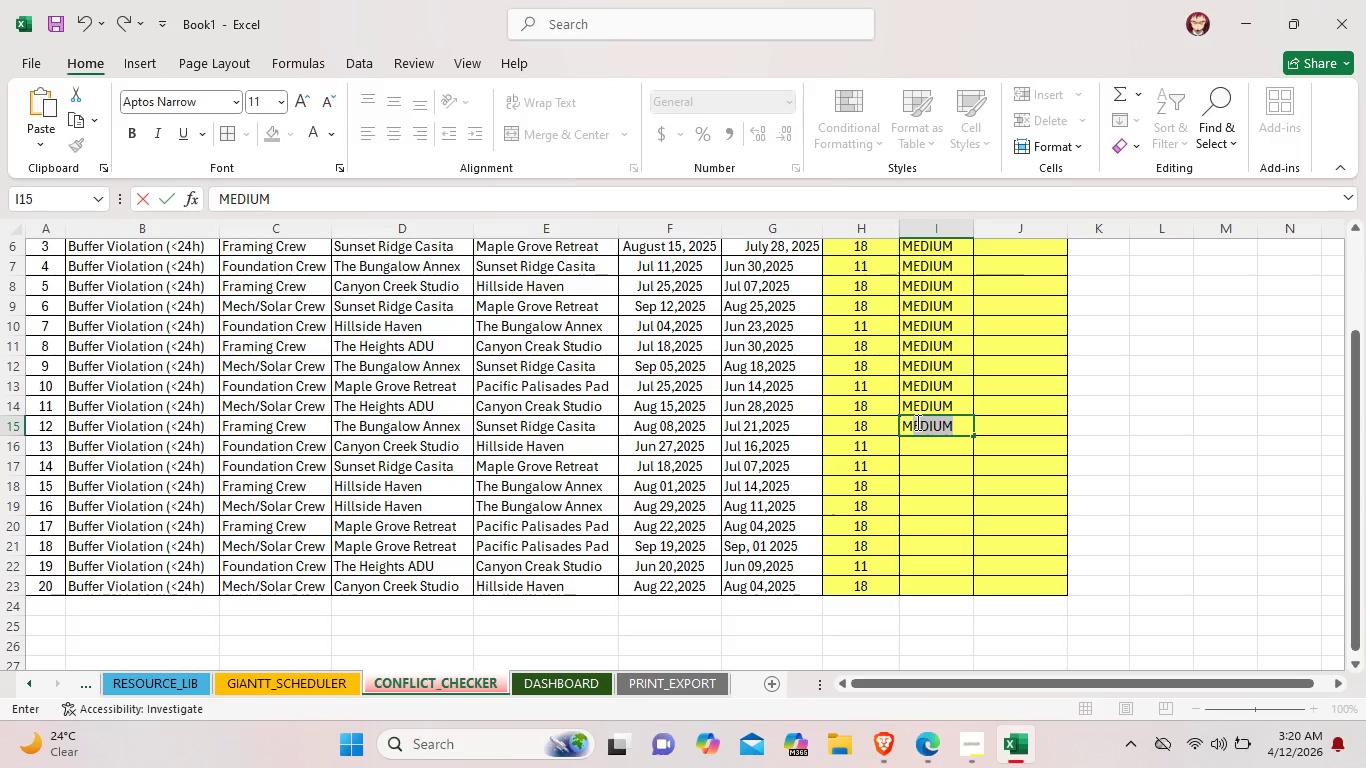 
key(Shift+M)
 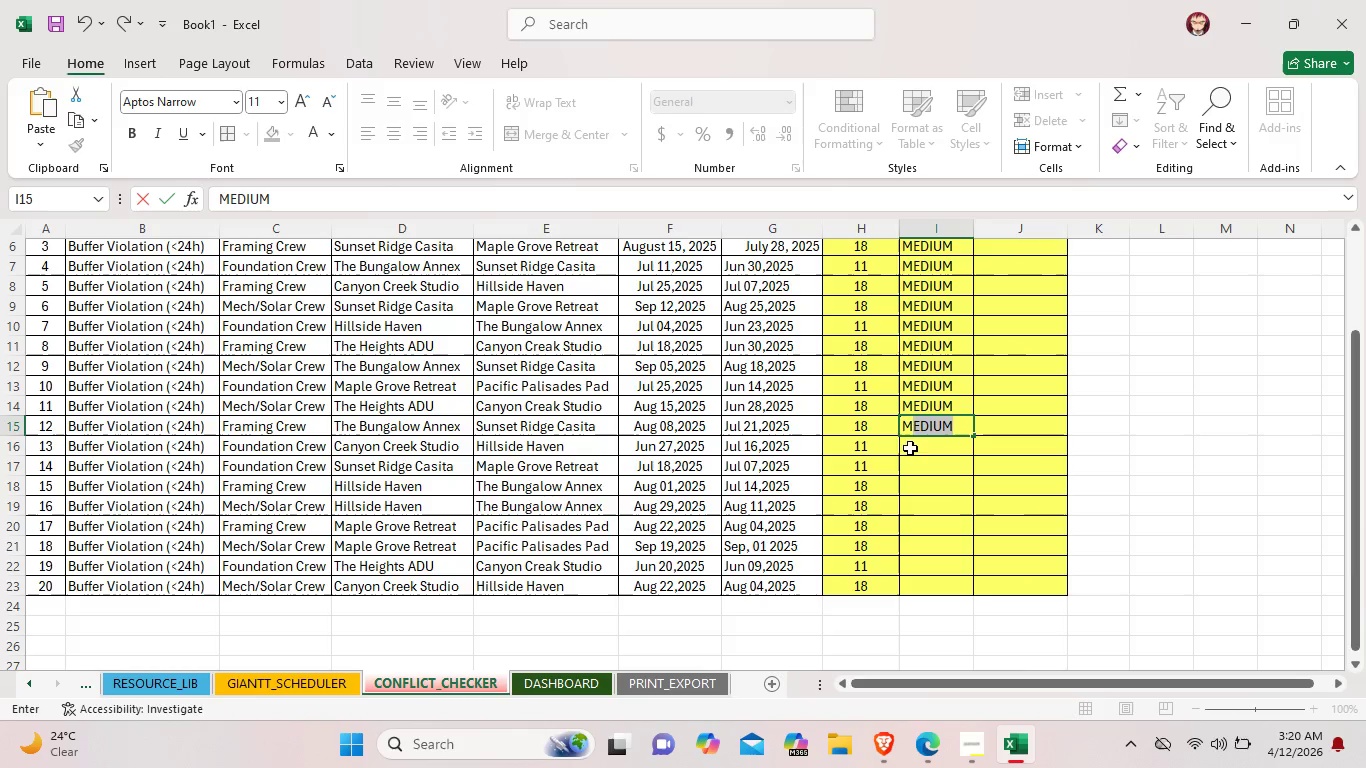 
double_click([923, 449])
 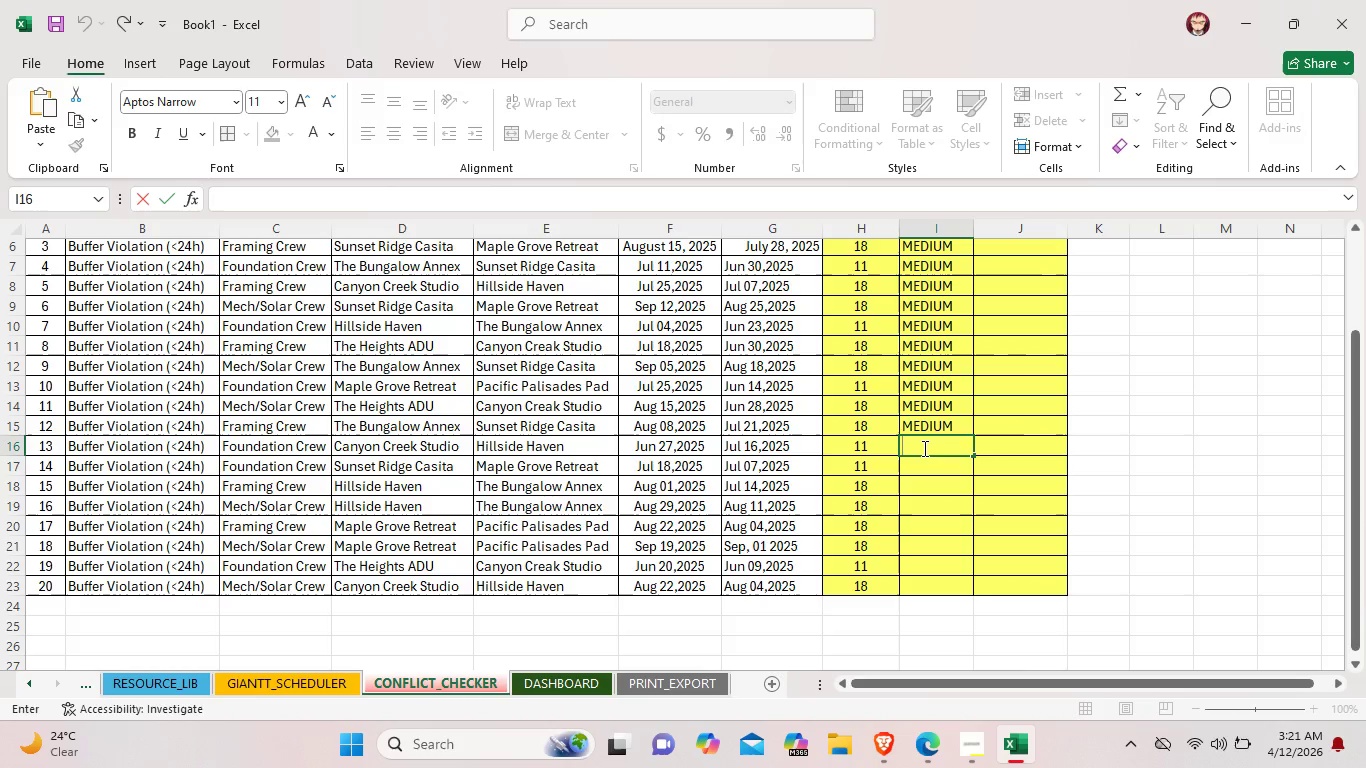 
key(Shift+M)
 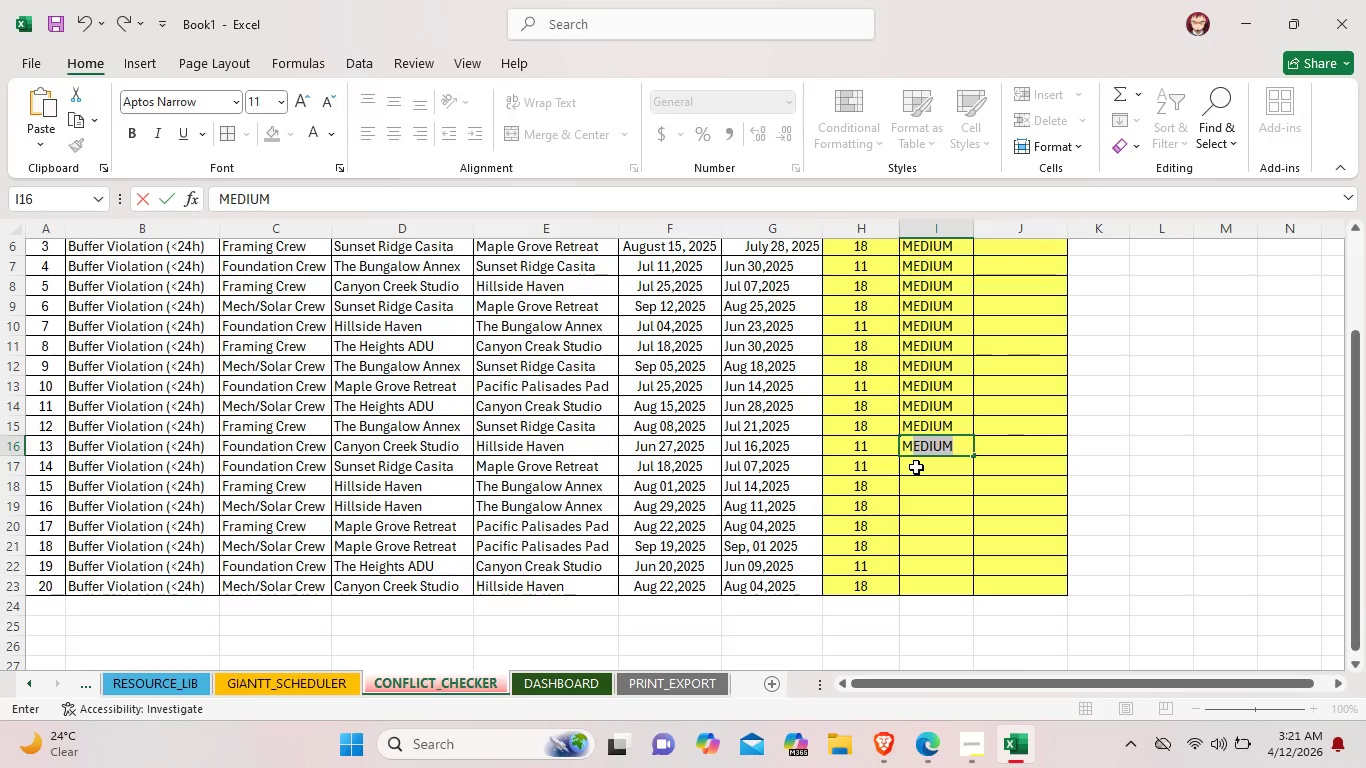 
double_click([917, 467])
 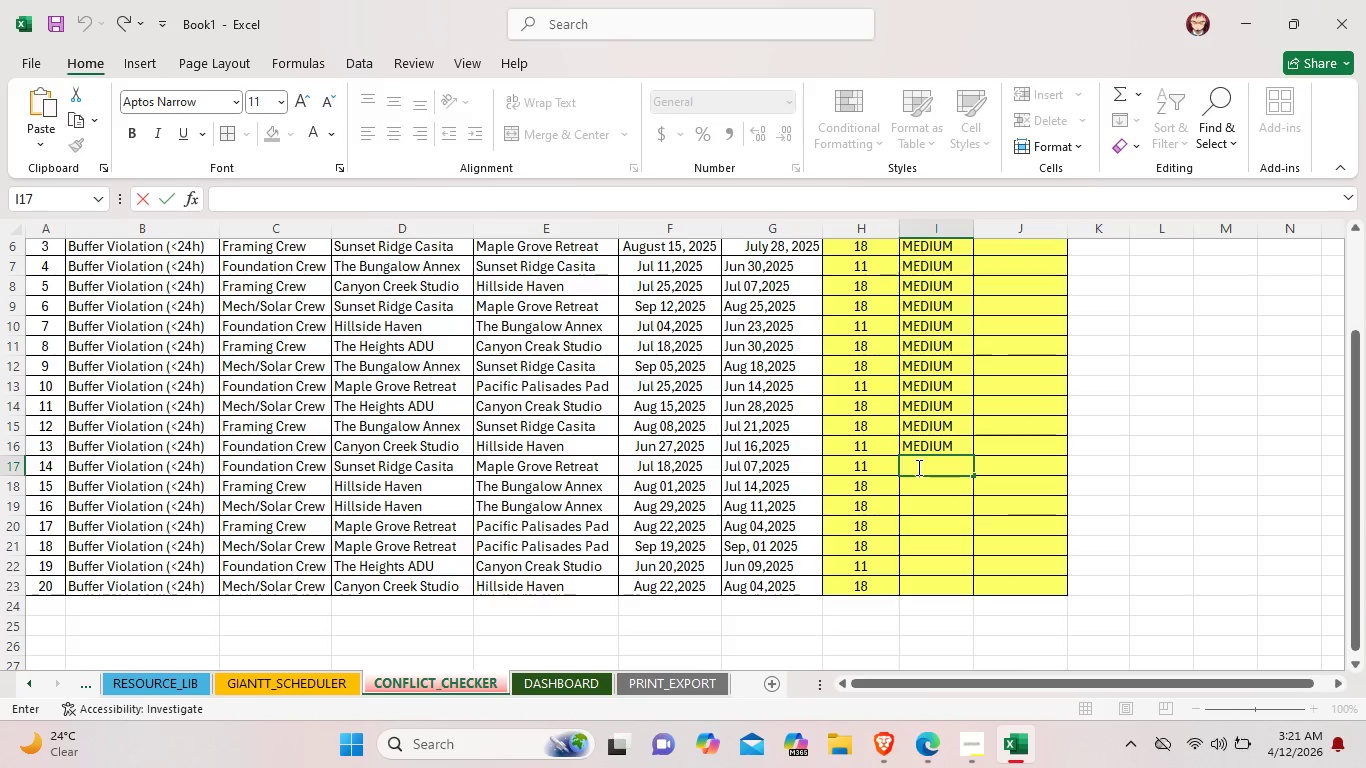 
key(Shift+M)
 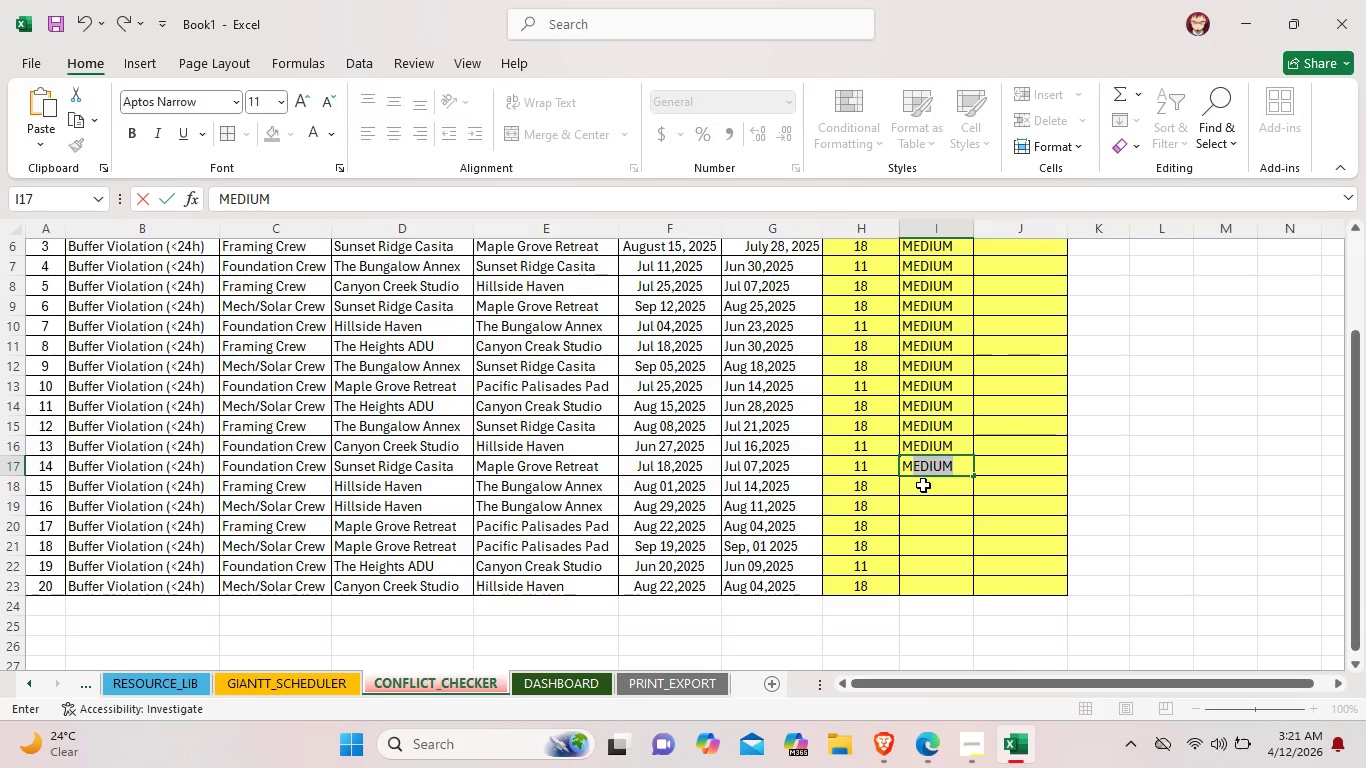 
double_click([923, 485])
 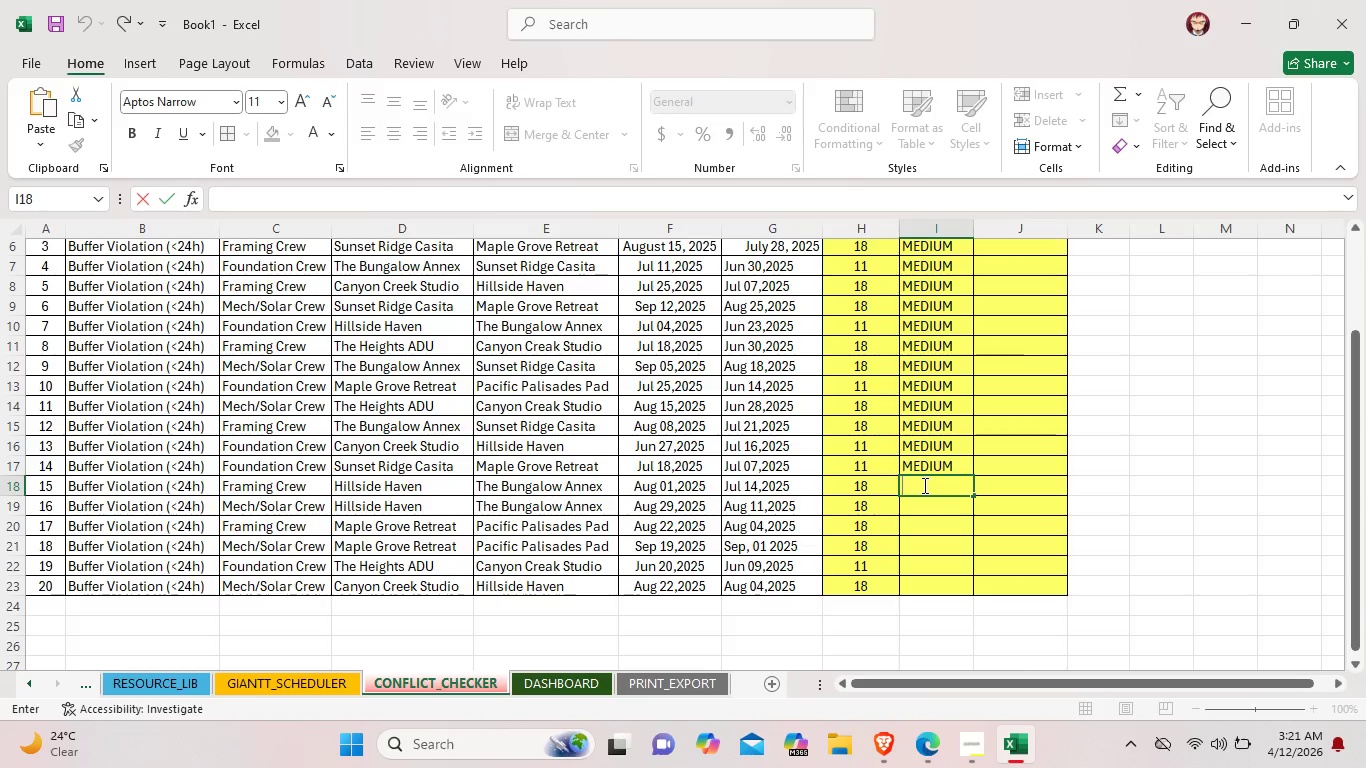 
key(Shift+M)
 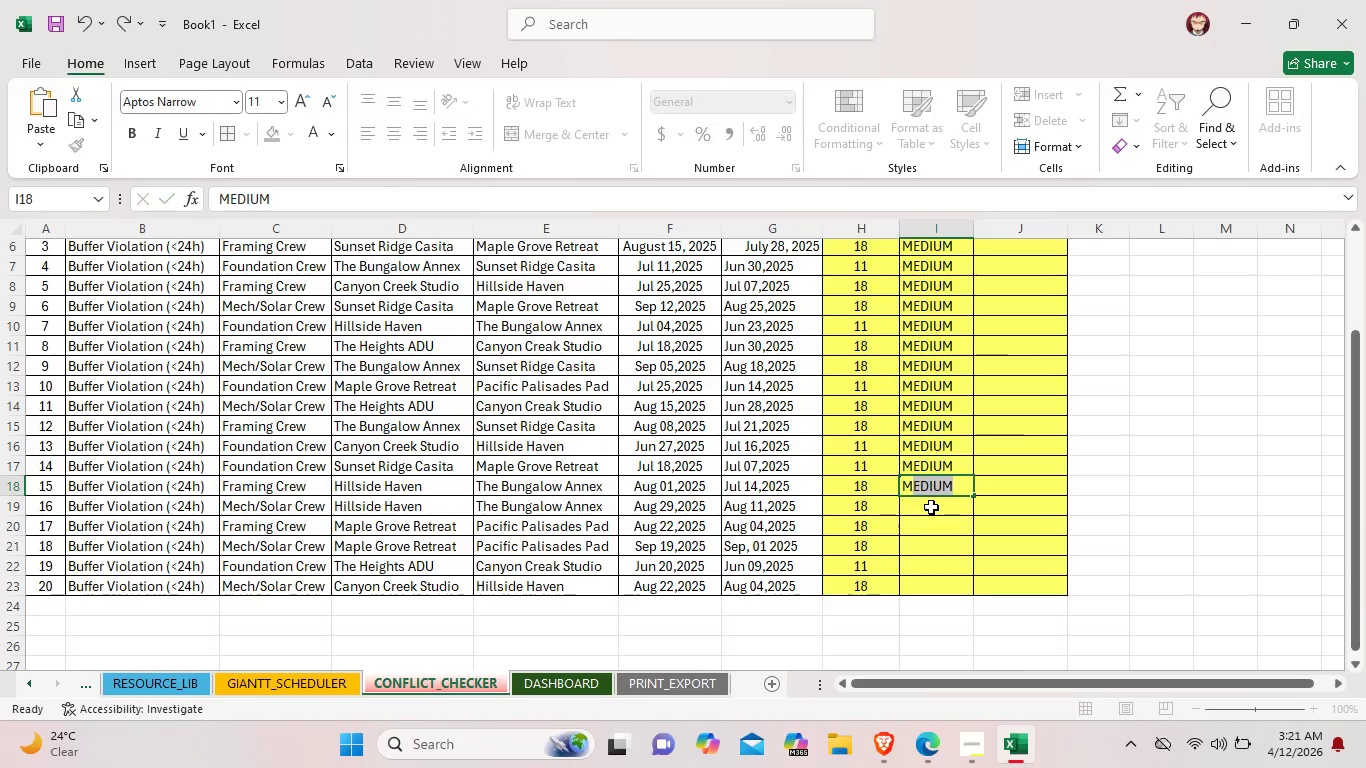 
double_click([931, 507])
 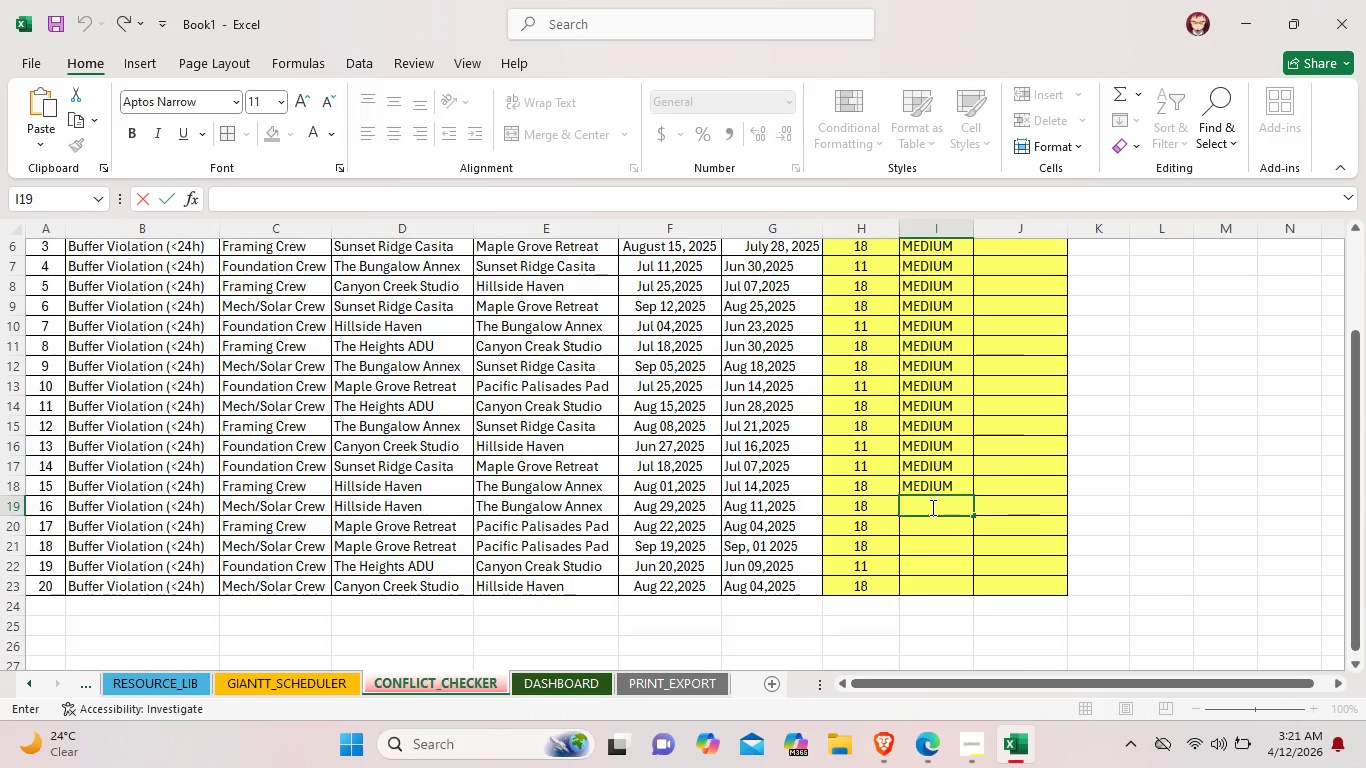 
key(Shift+M)
 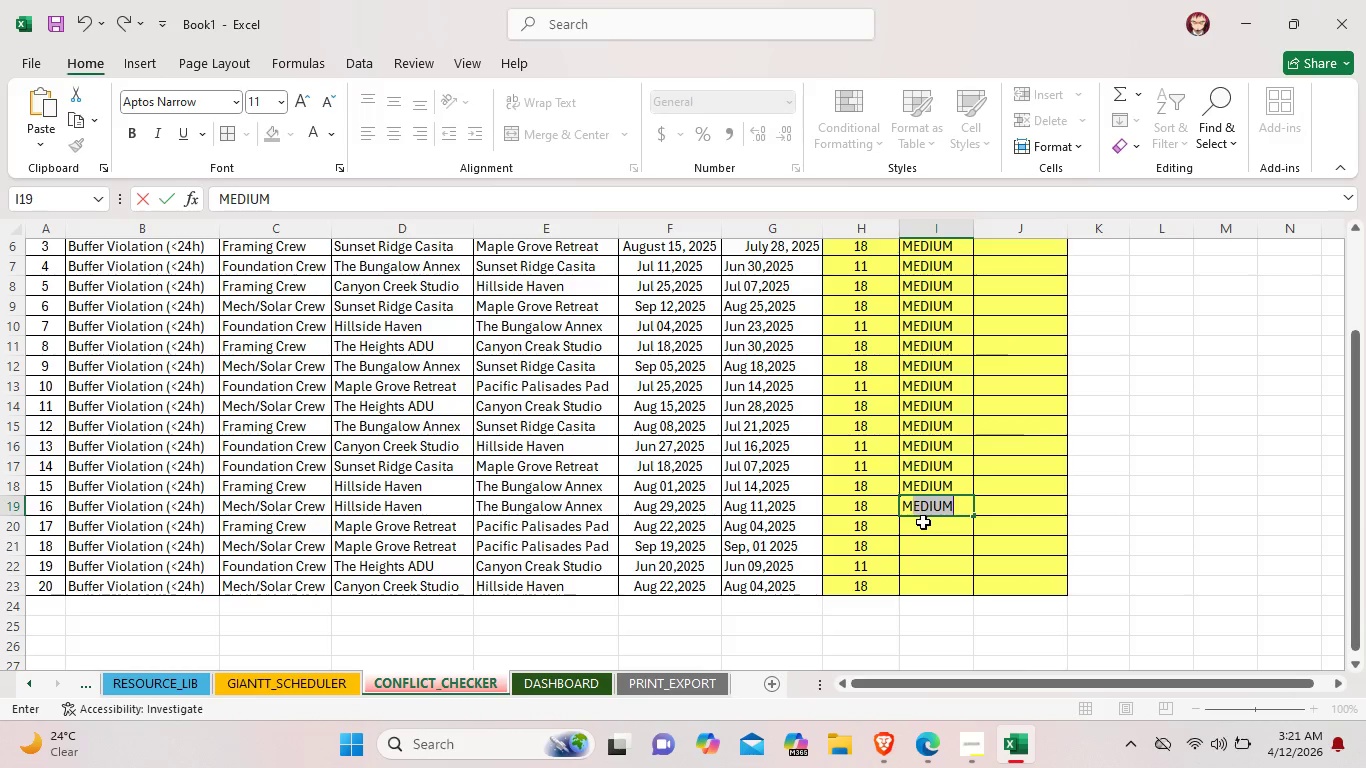 
double_click([923, 522])
 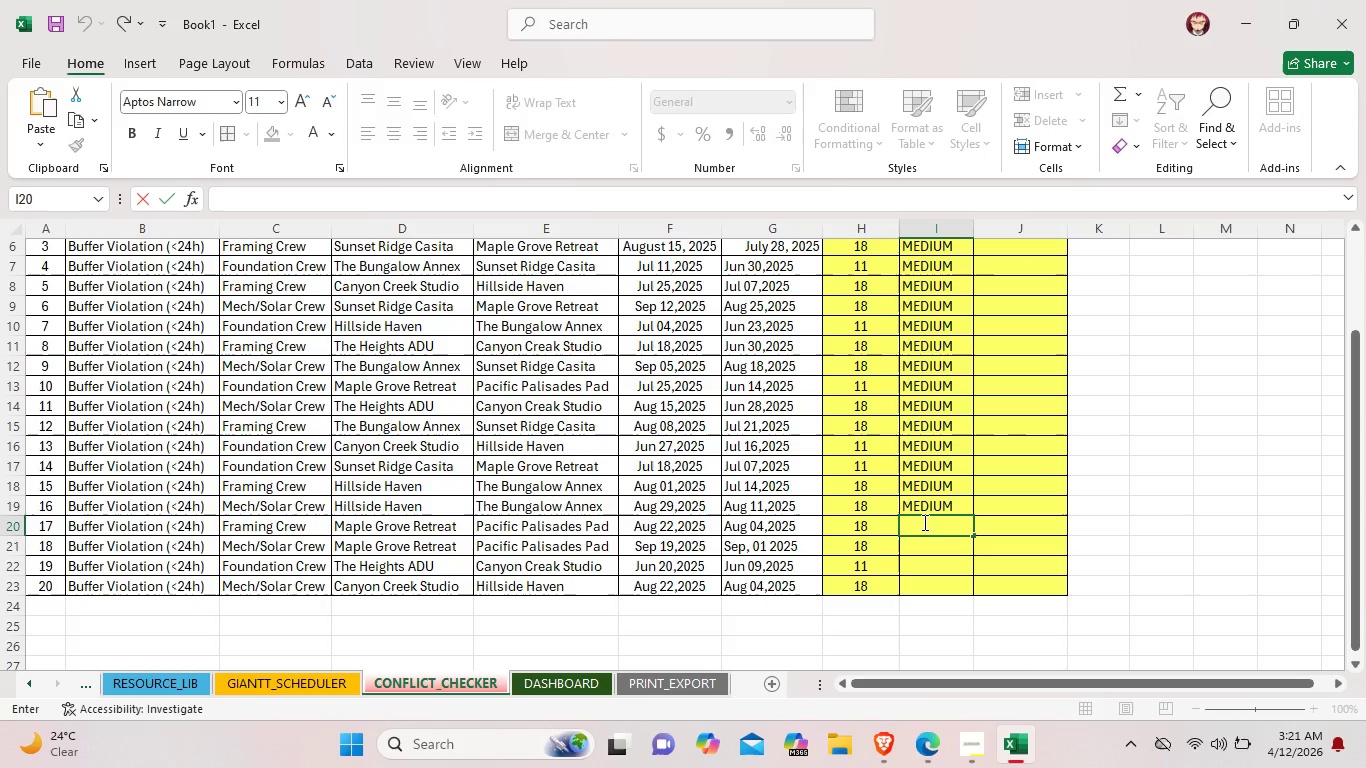 
type(Me)
 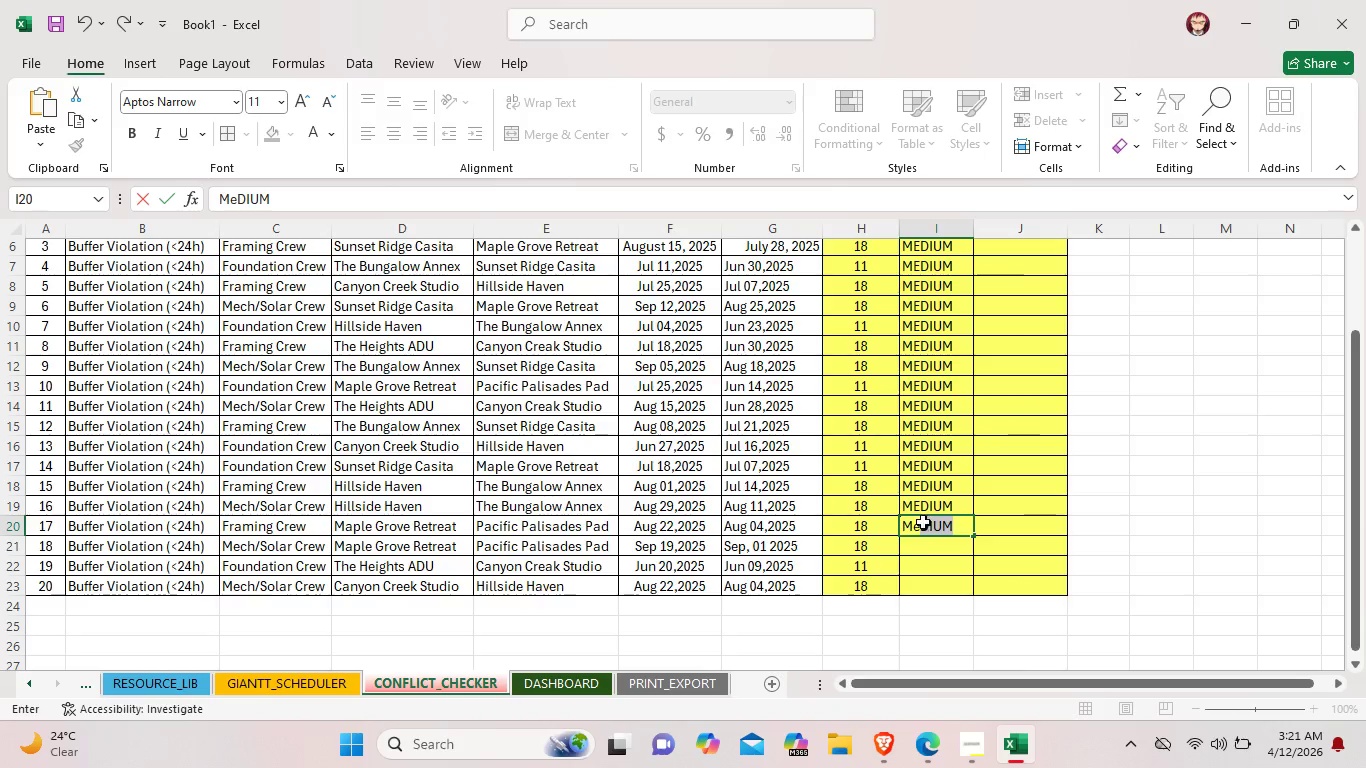 
scroll: coordinate [923, 522], scroll_direction: down, amount: 2.0
 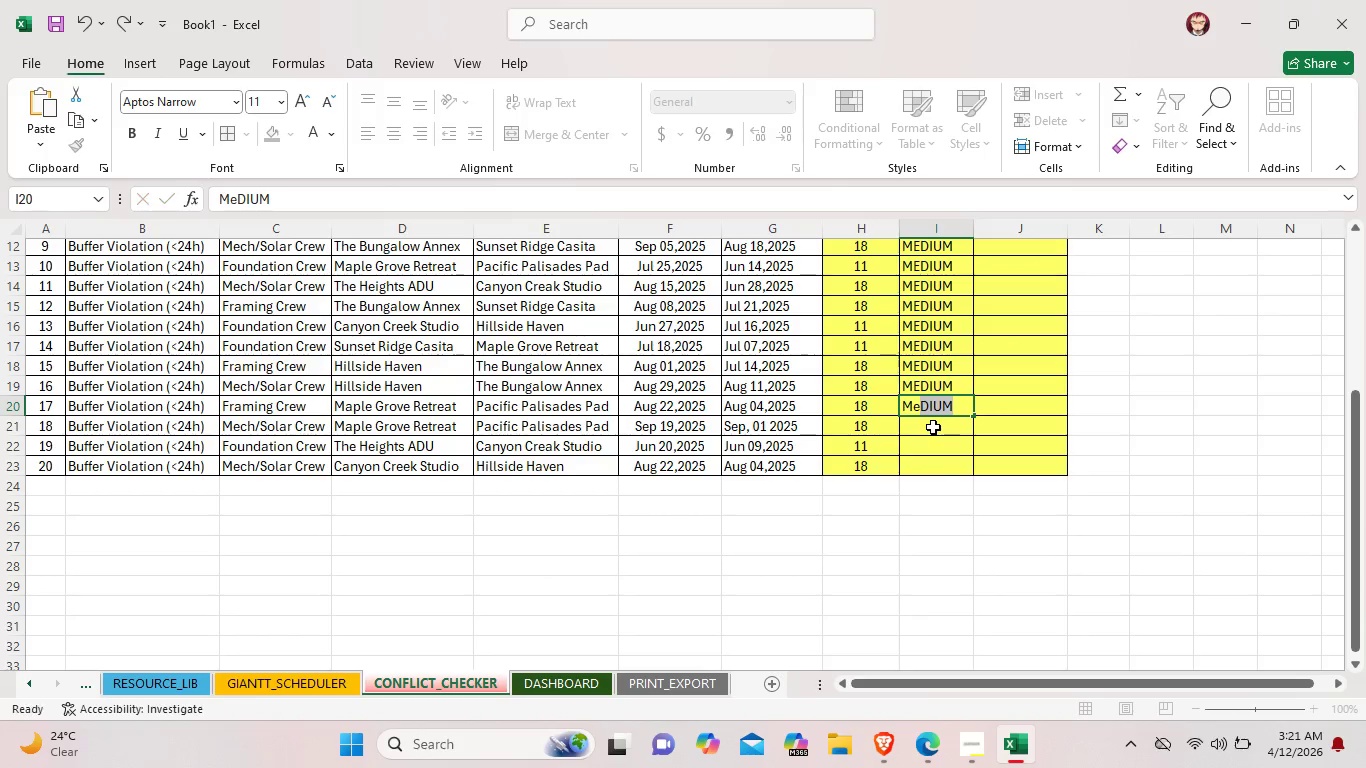 
double_click([933, 427])
 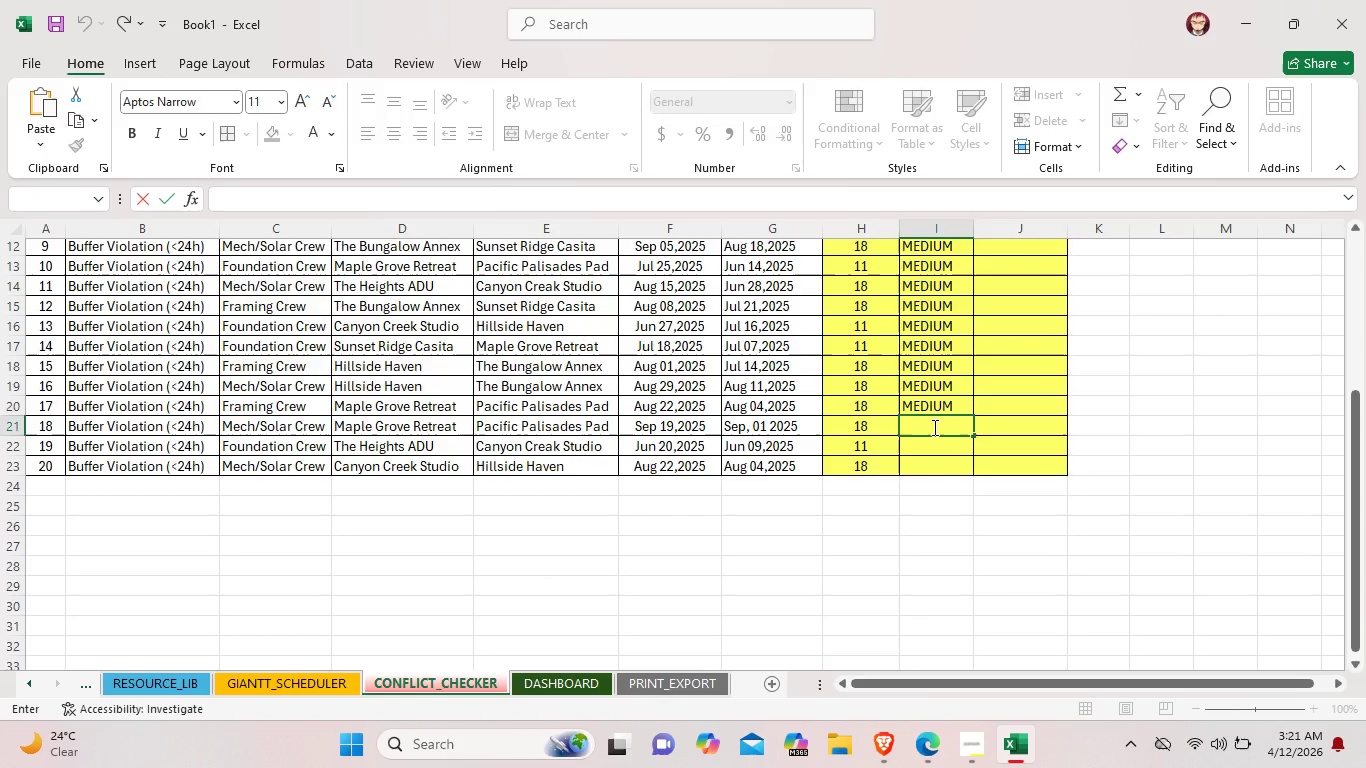 
key(Shift+M)
 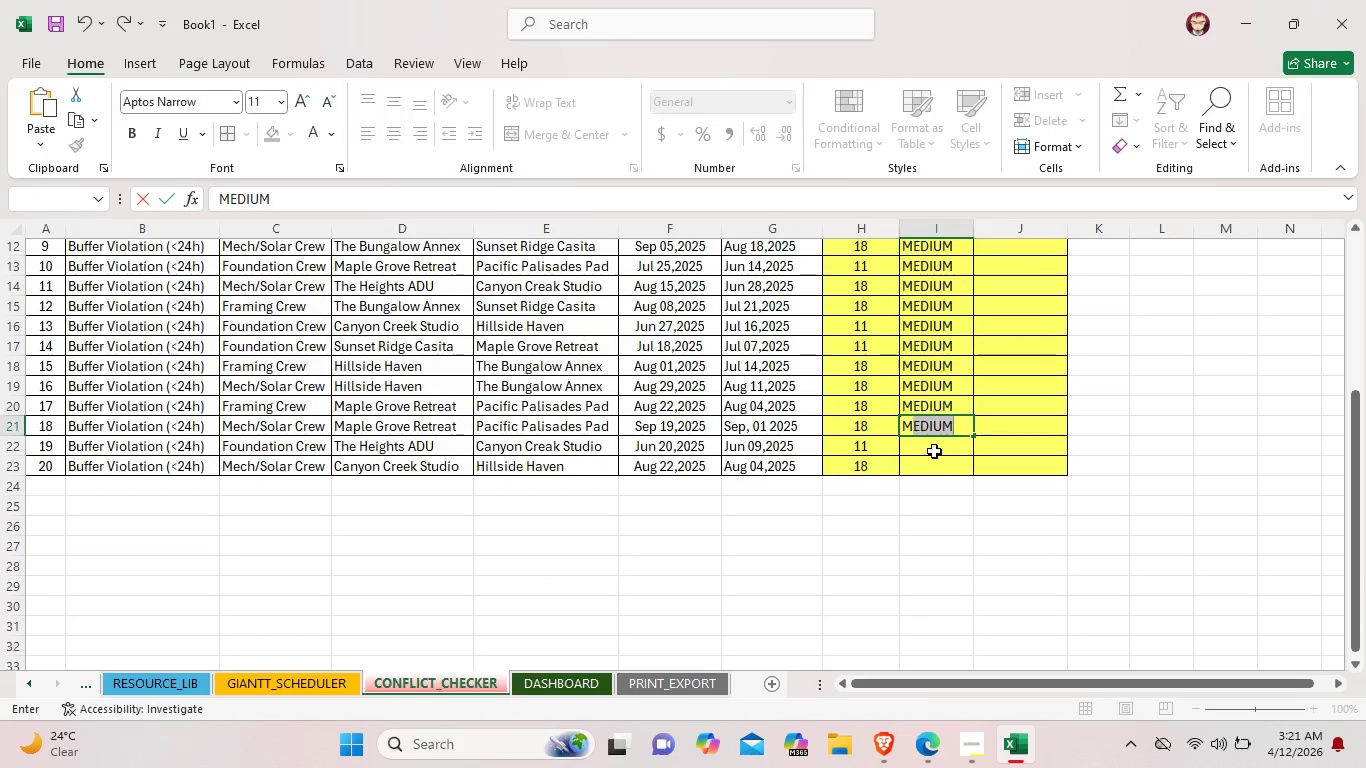 
double_click([934, 451])
 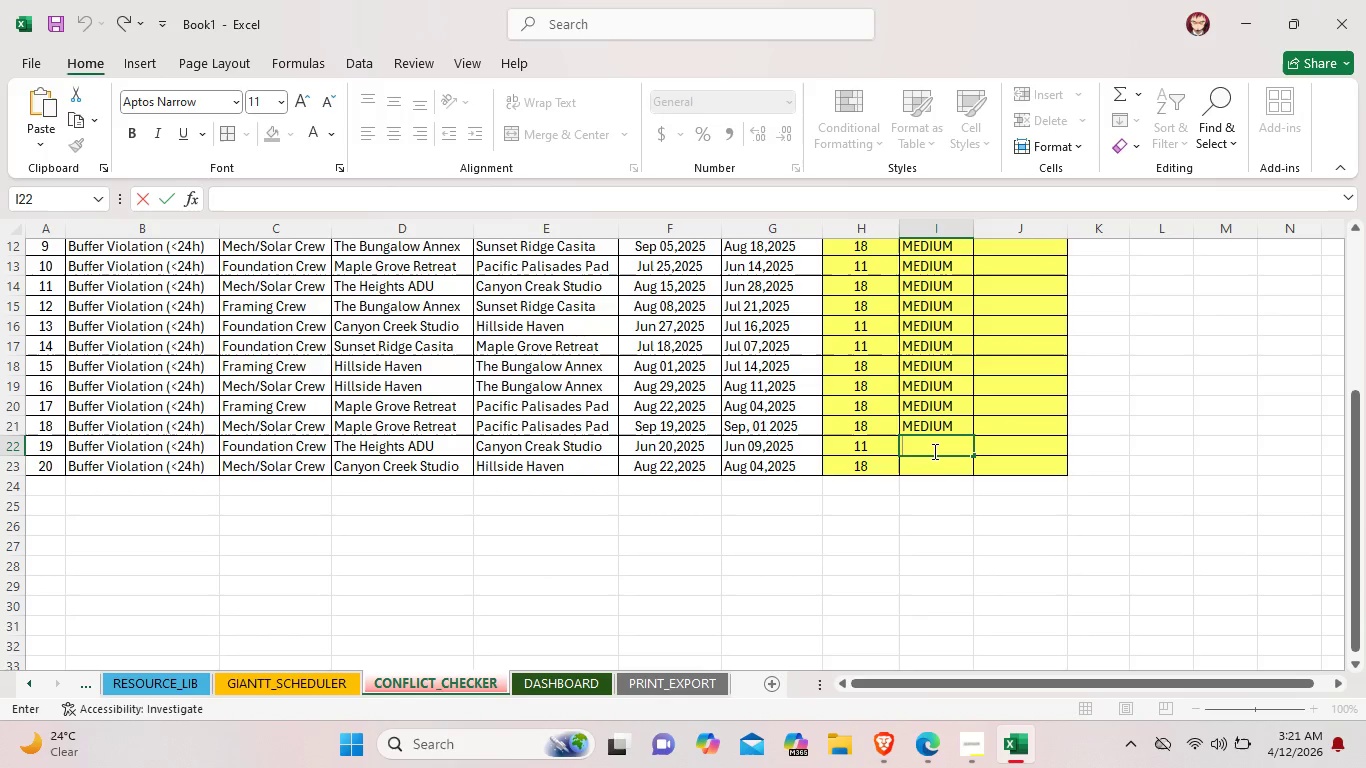 
type(Me)
 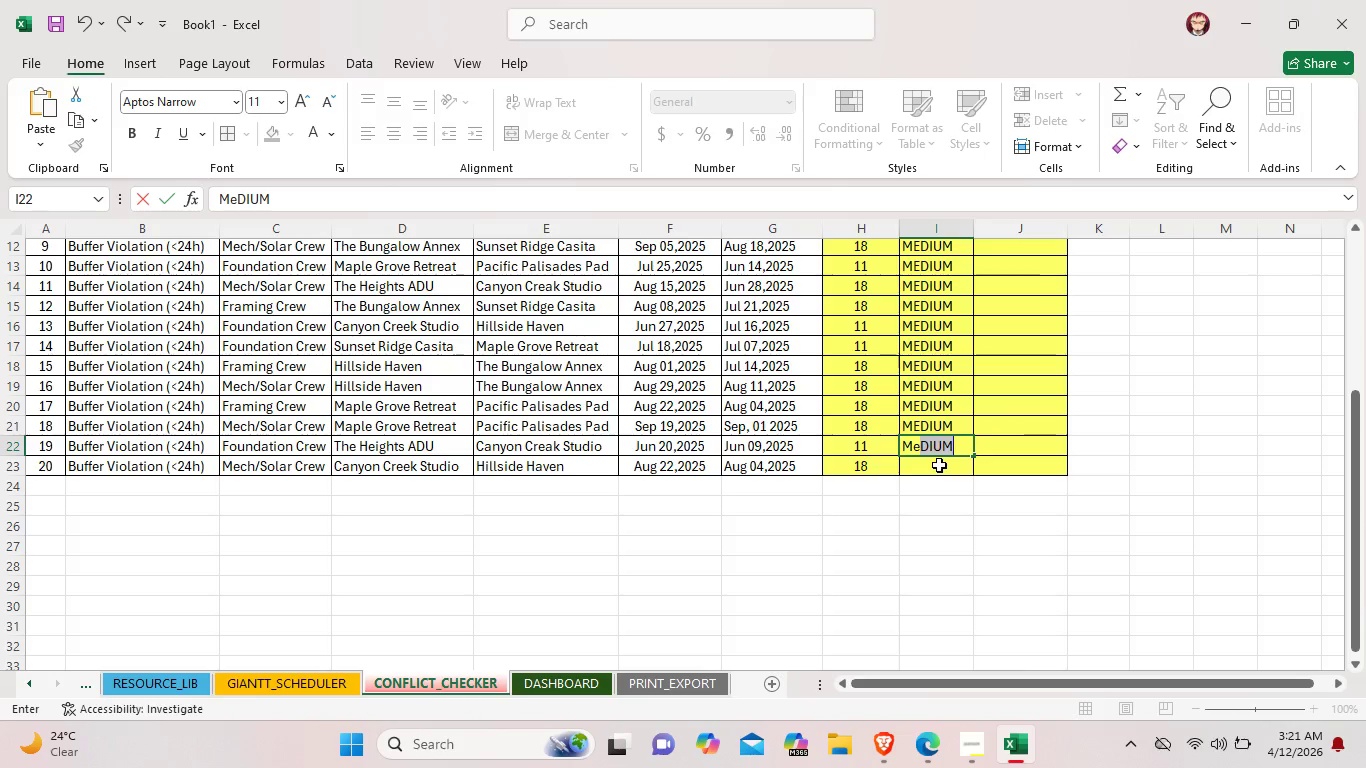 
double_click([940, 465])
 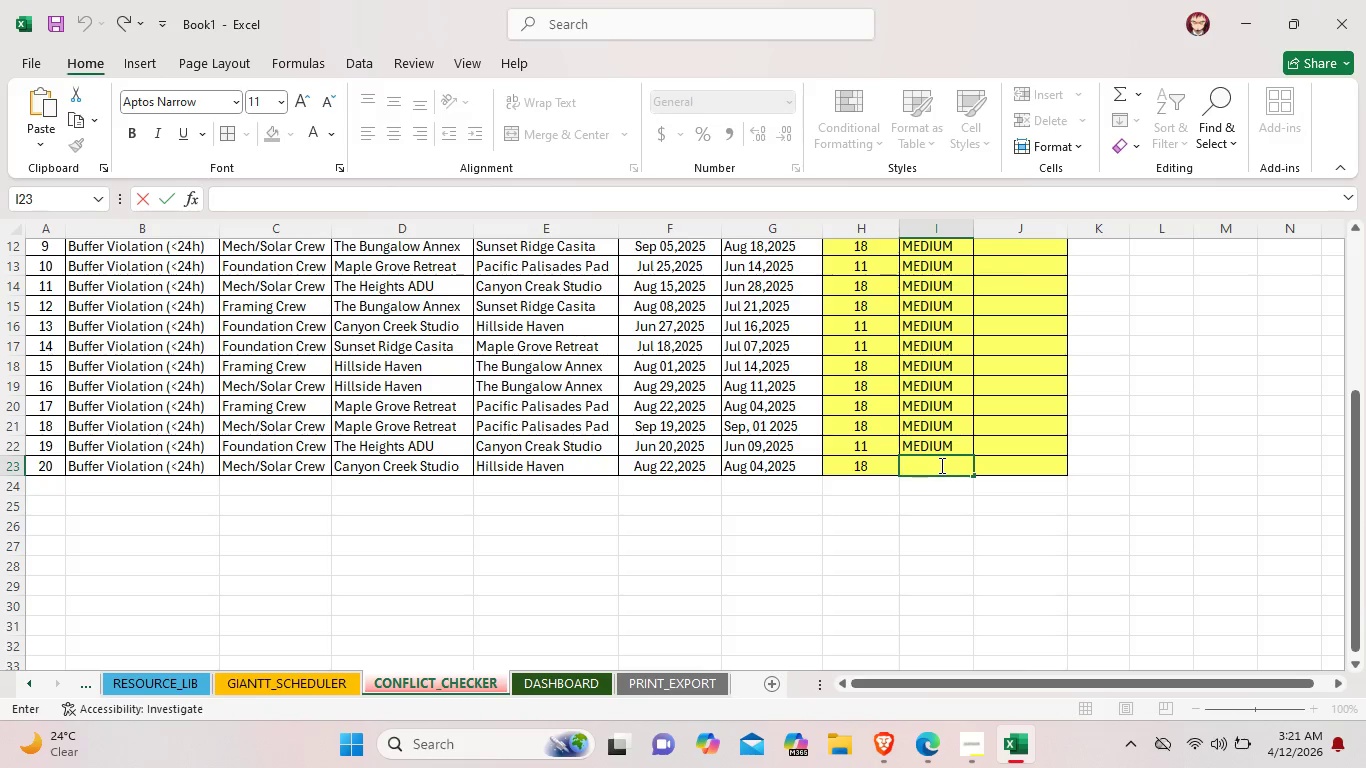 
type(Me)
 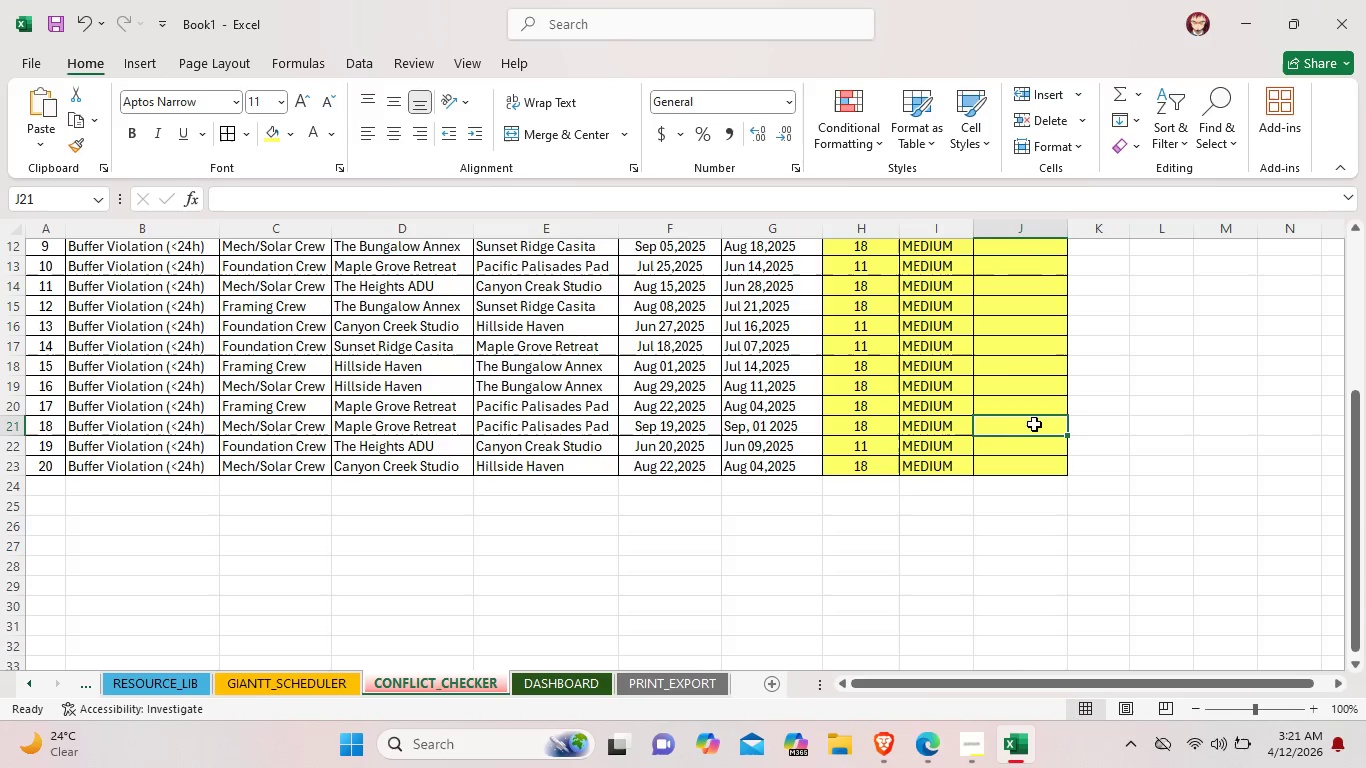 
scroll: coordinate [1015, 333], scroll_direction: up, amount: 6.0
 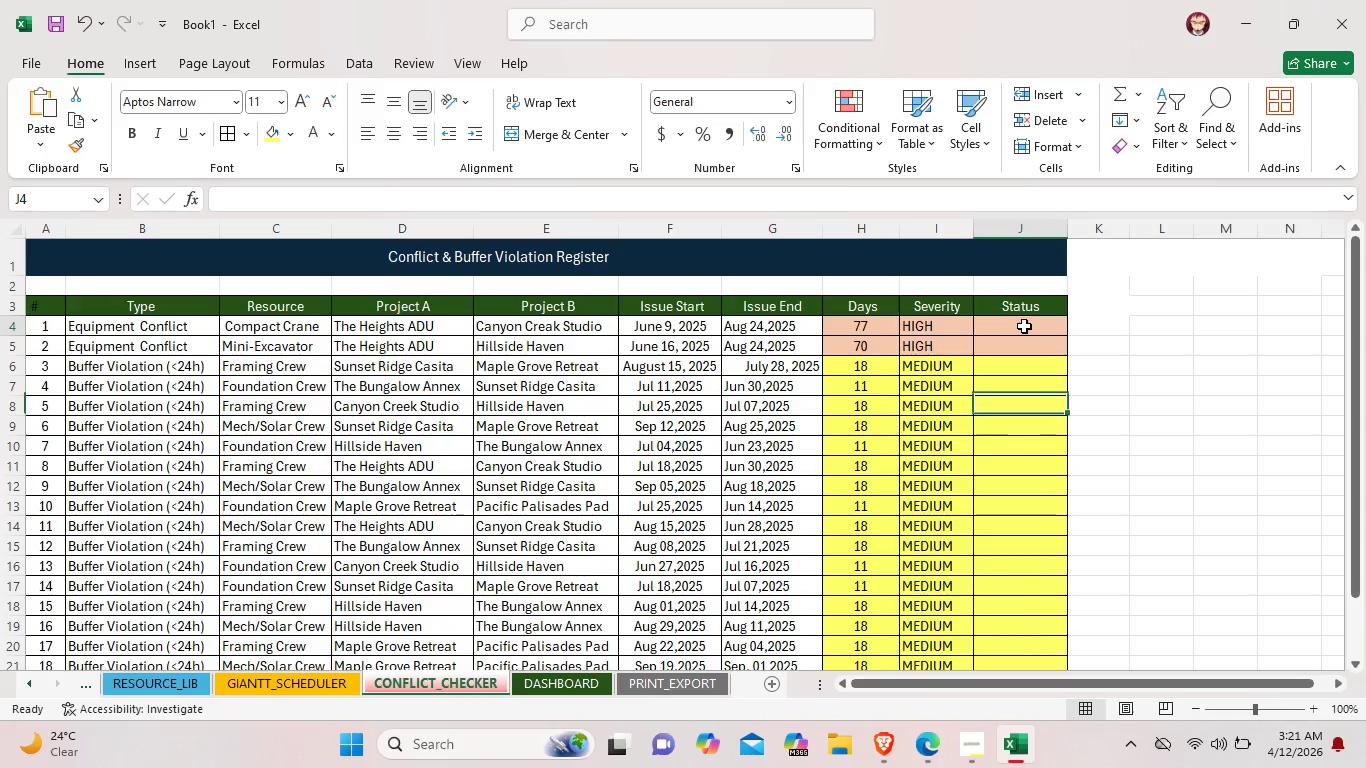 
double_click([1023, 326])
 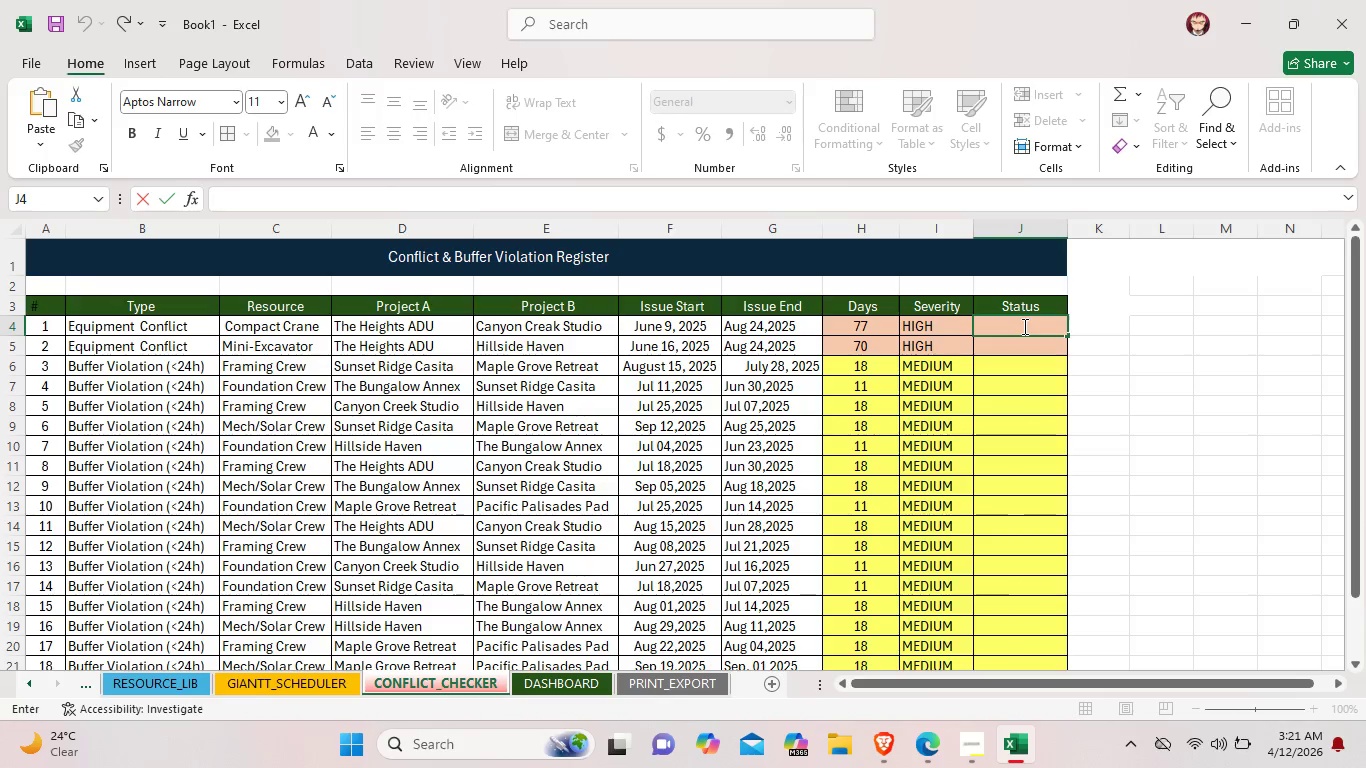 
type(OPEN)
 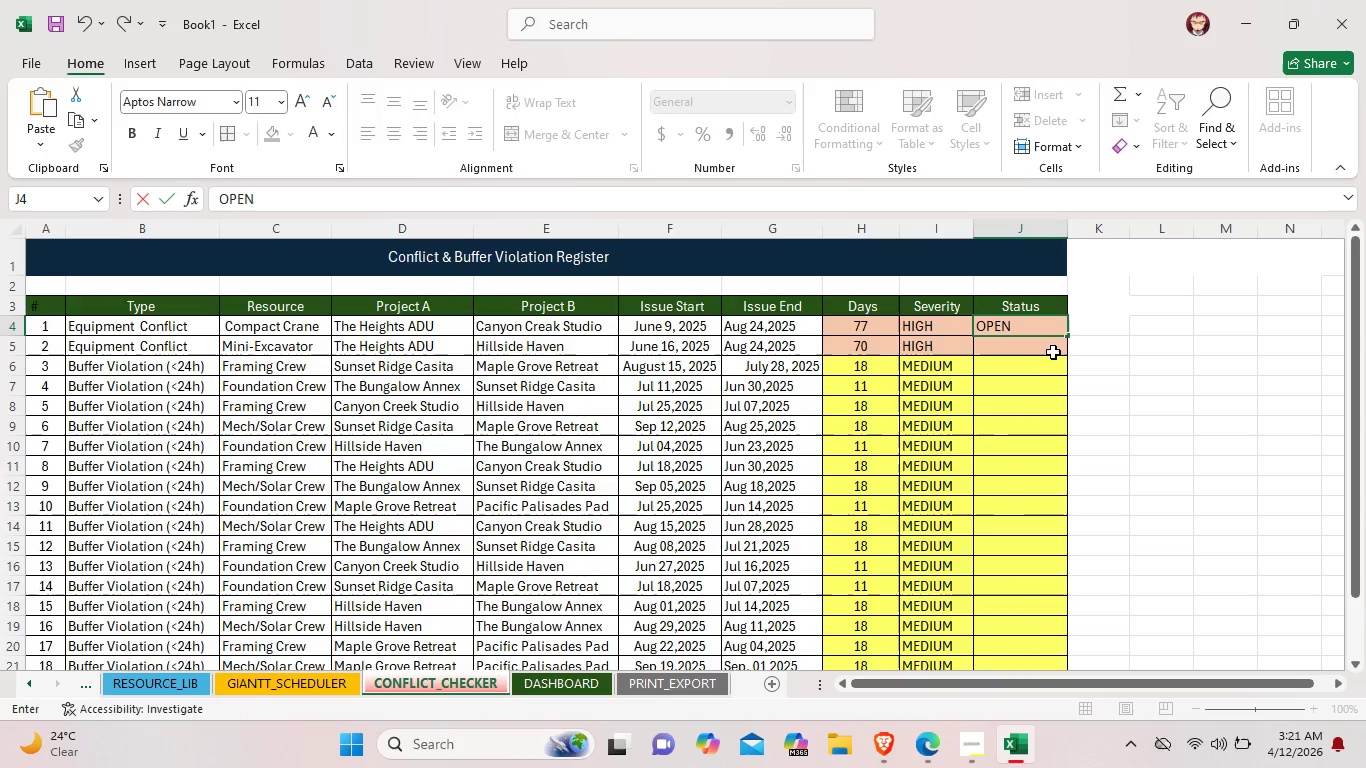 
double_click([1050, 350])
 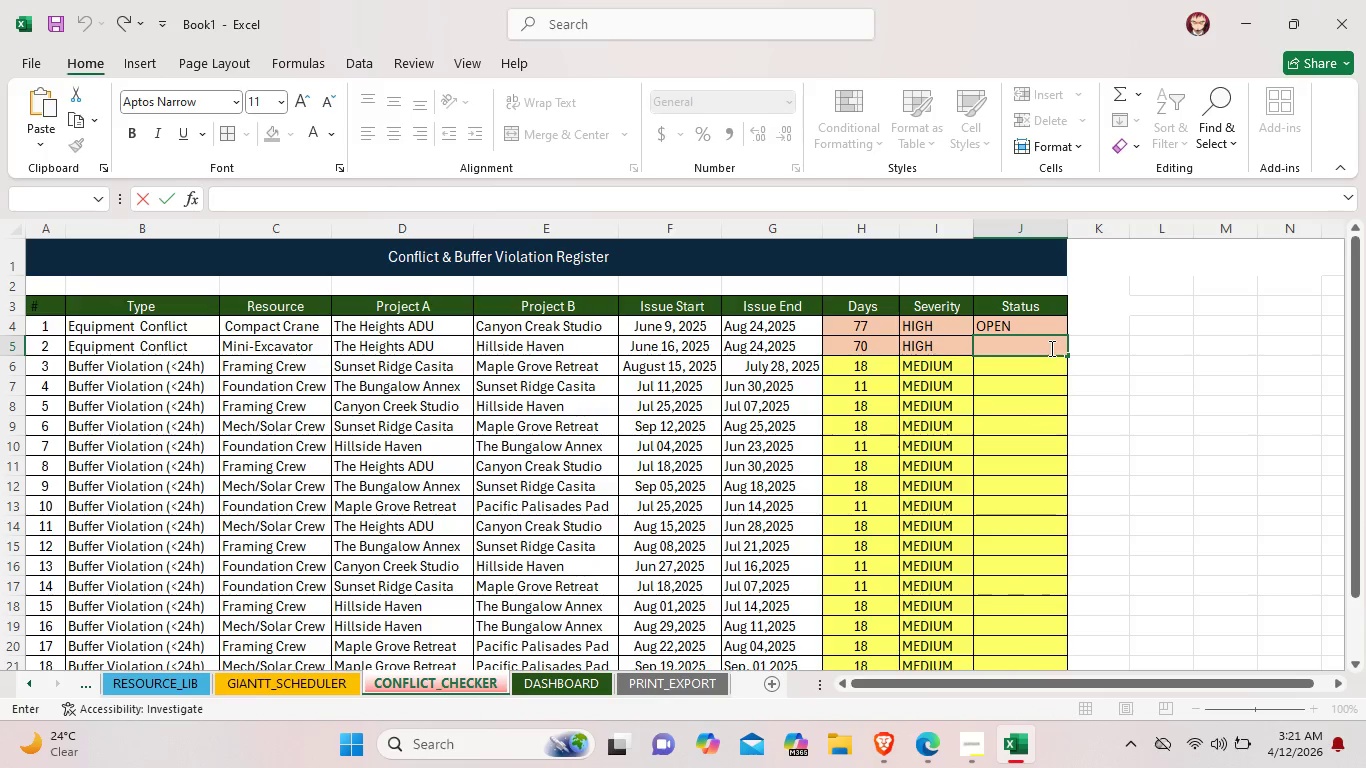 
type(OPEN)
 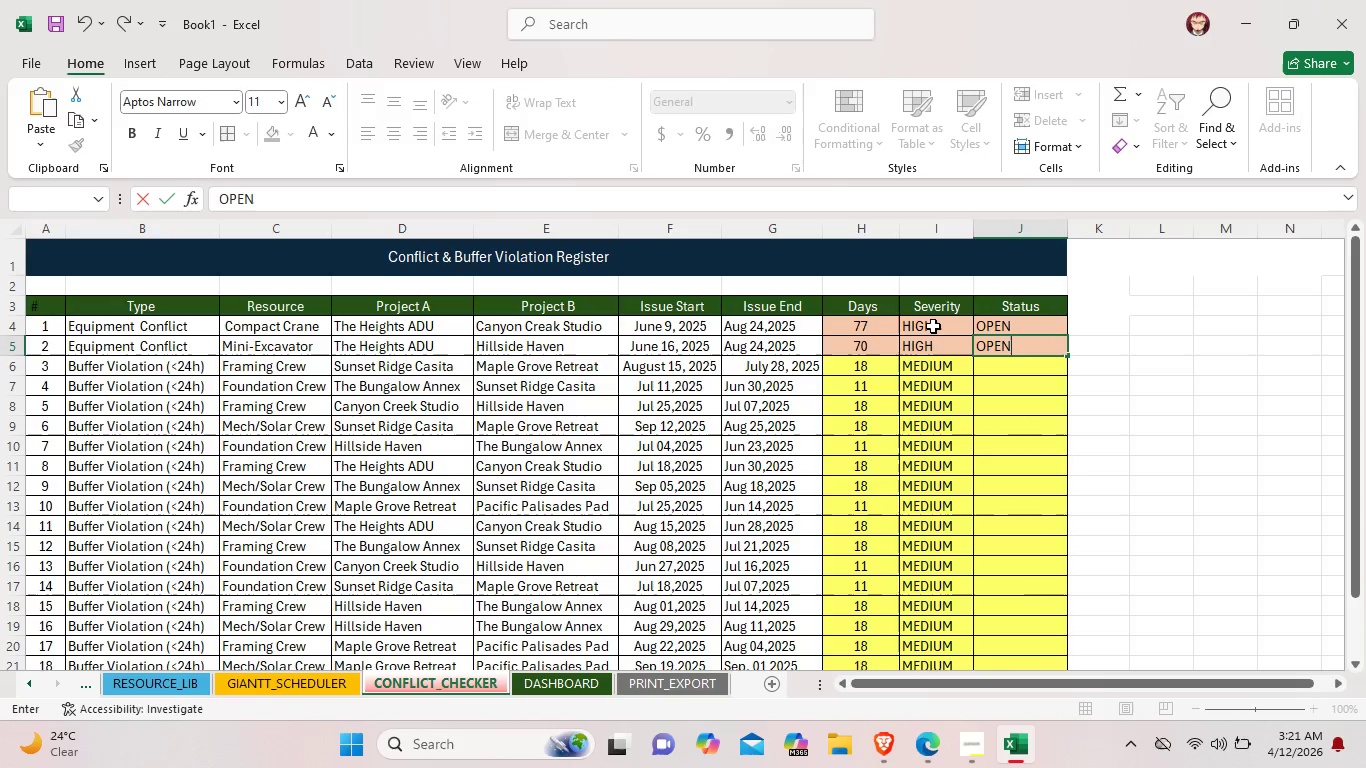 
left_click_drag(start_coordinate=[929, 326], to_coordinate=[1046, 346])
 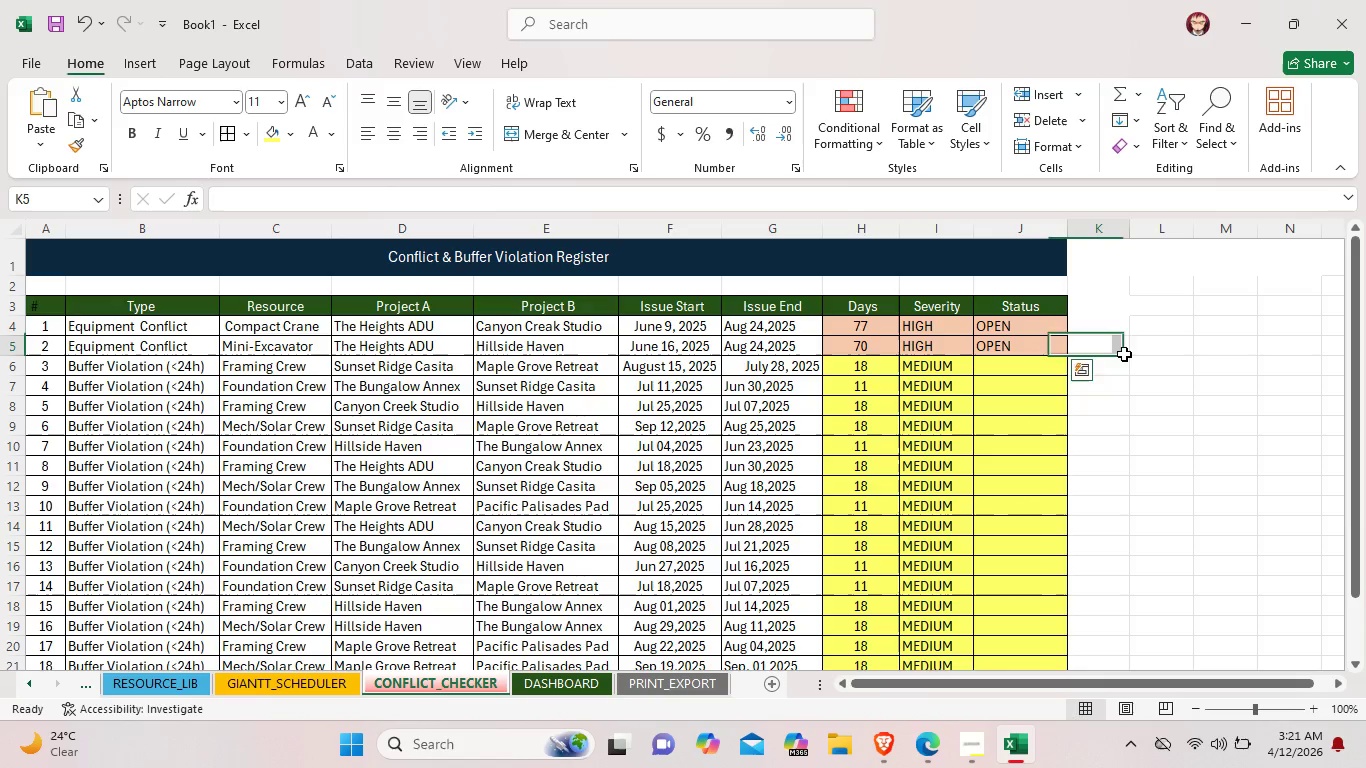 
left_click([1124, 354])
 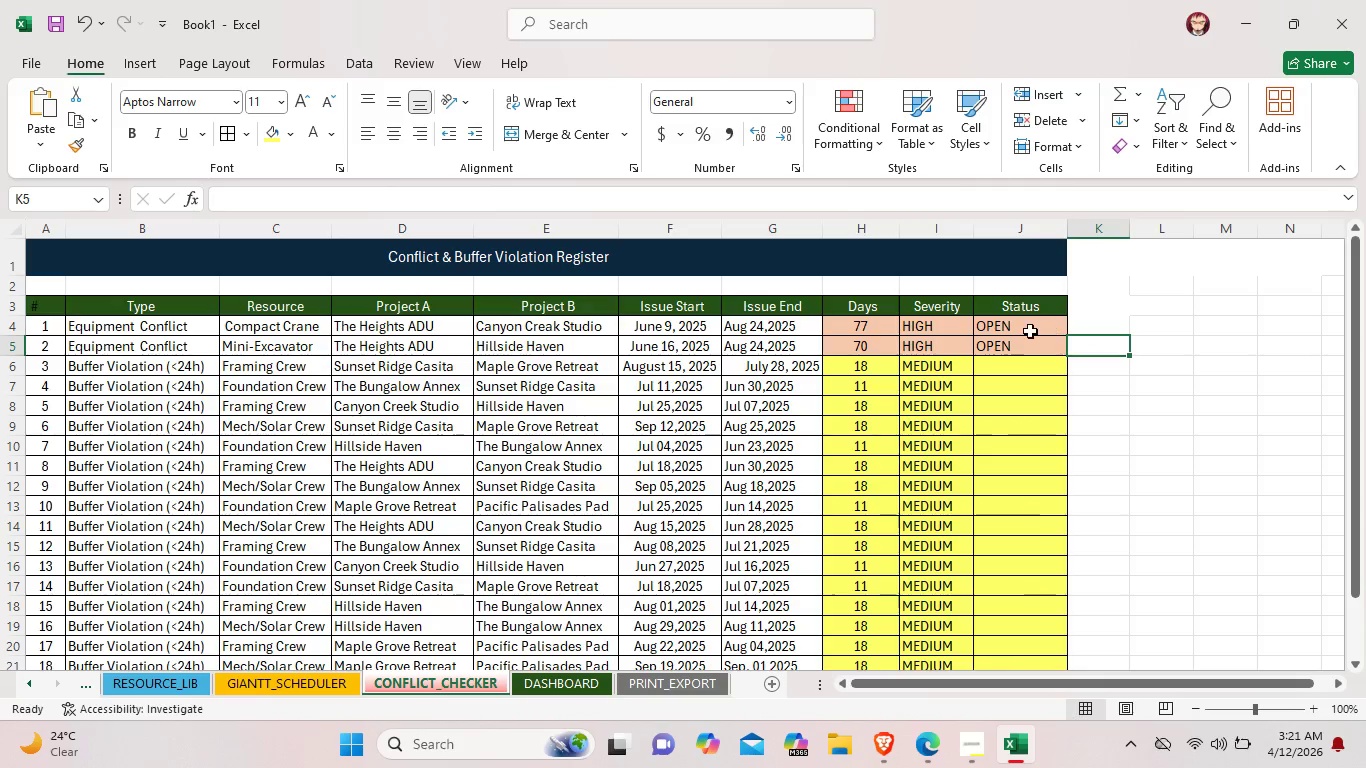 
left_click([1028, 331])
 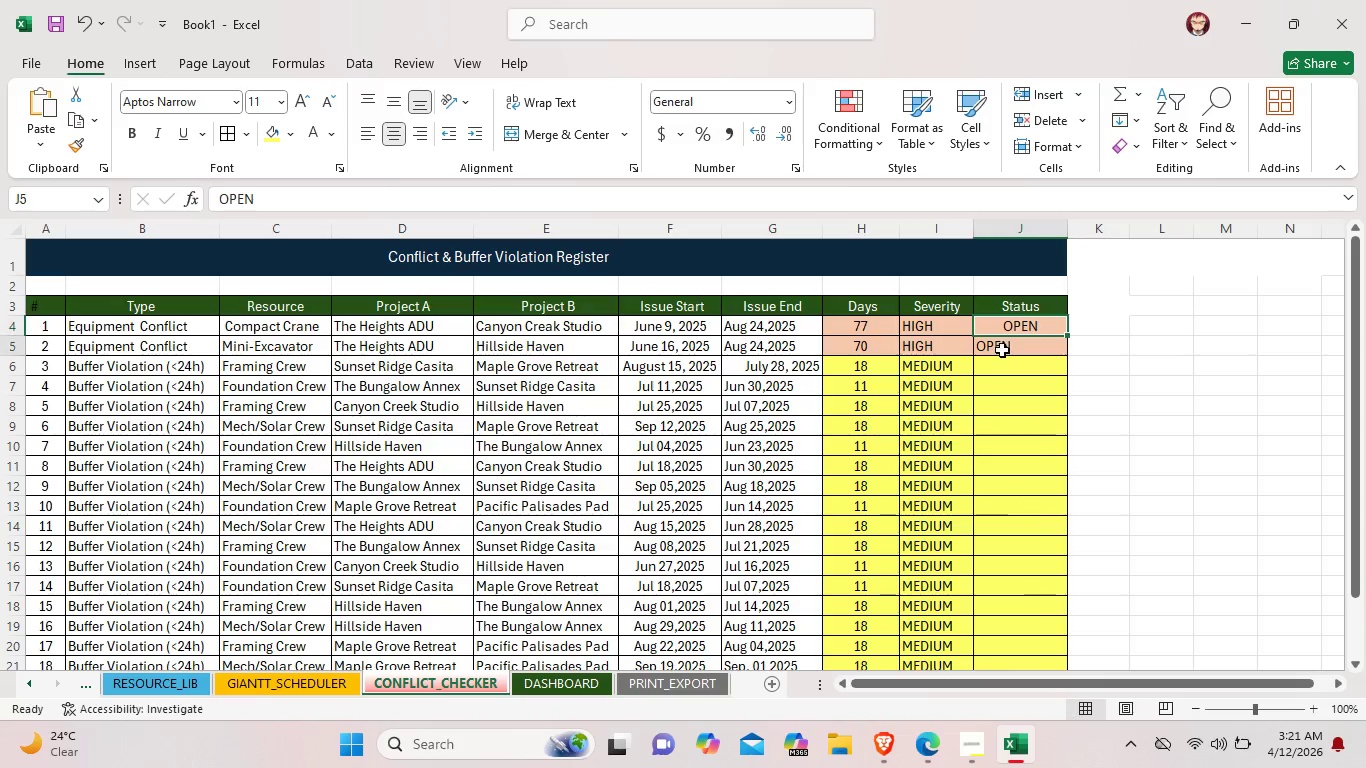 
left_click([394, 138])
 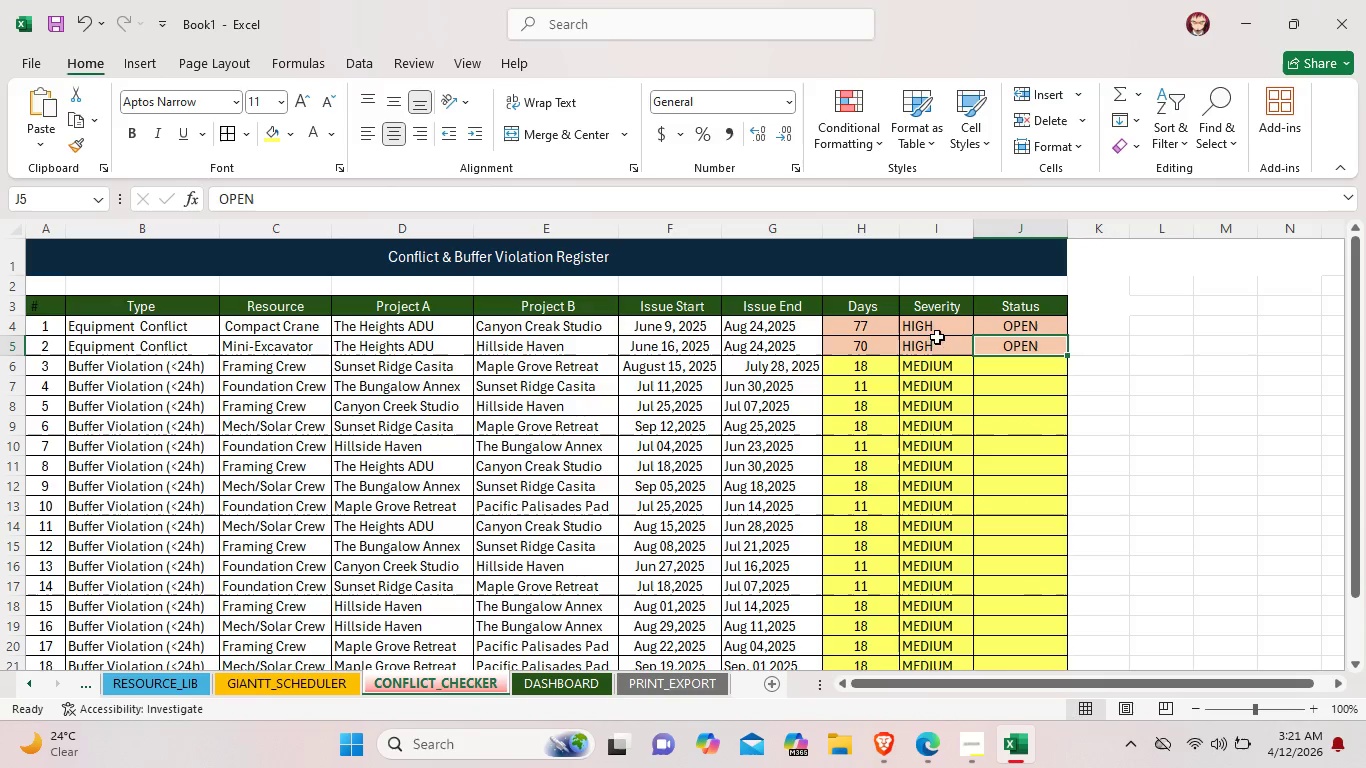 
left_click([940, 329])
 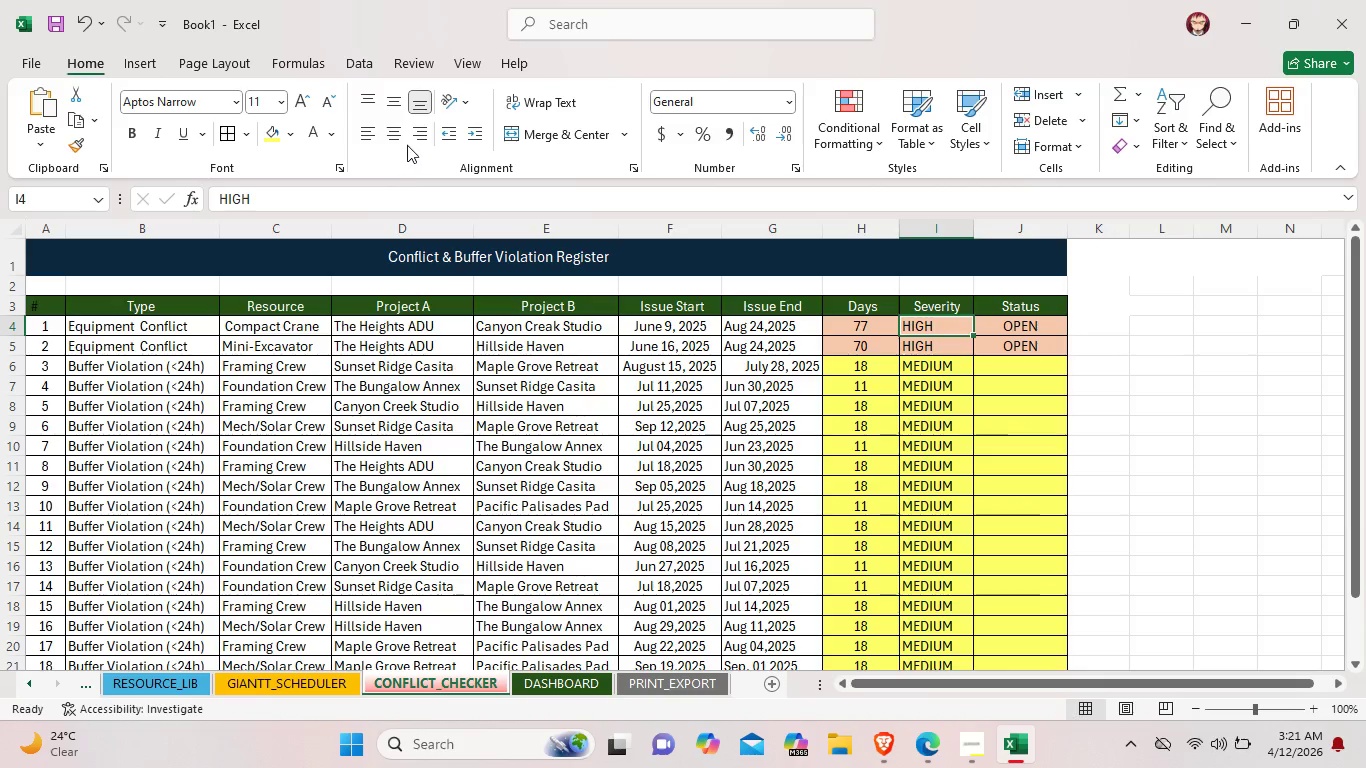 
left_click([404, 139])
 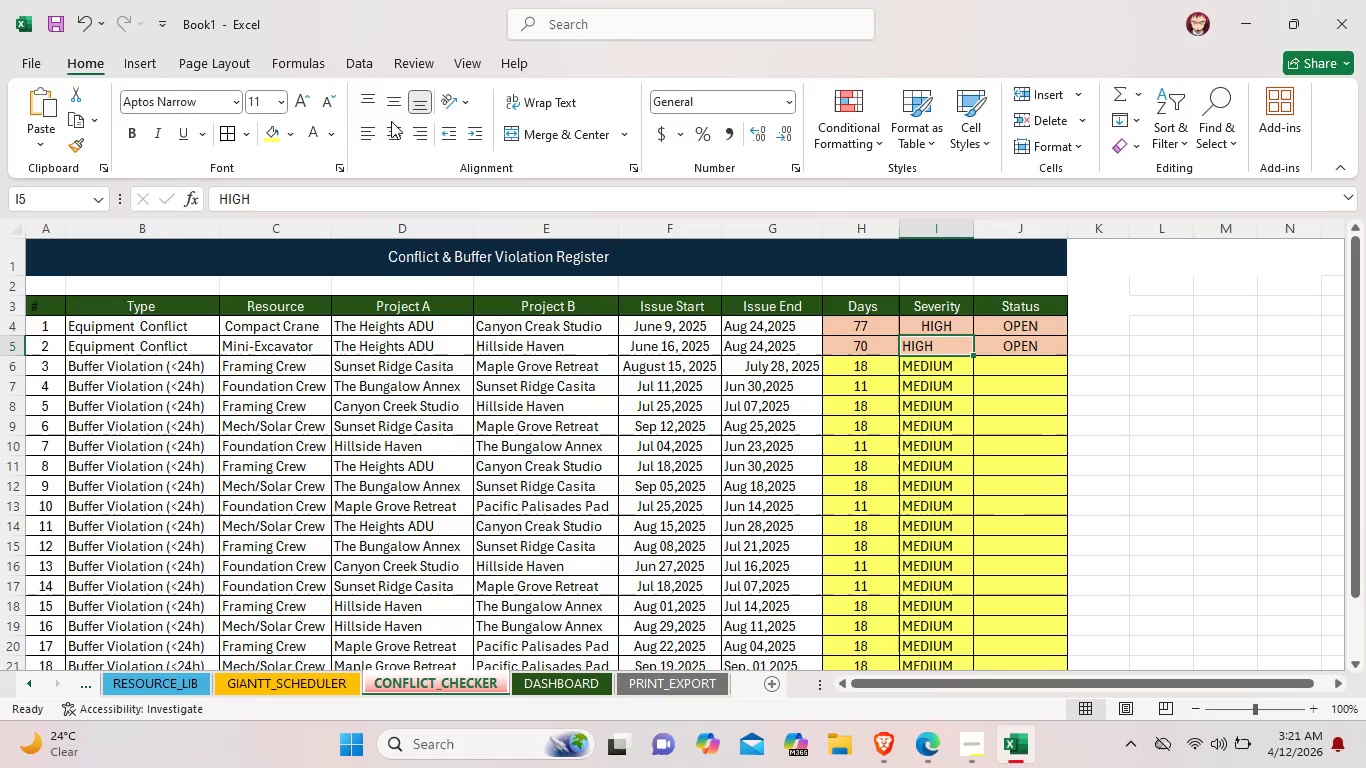 
left_click([391, 136])
 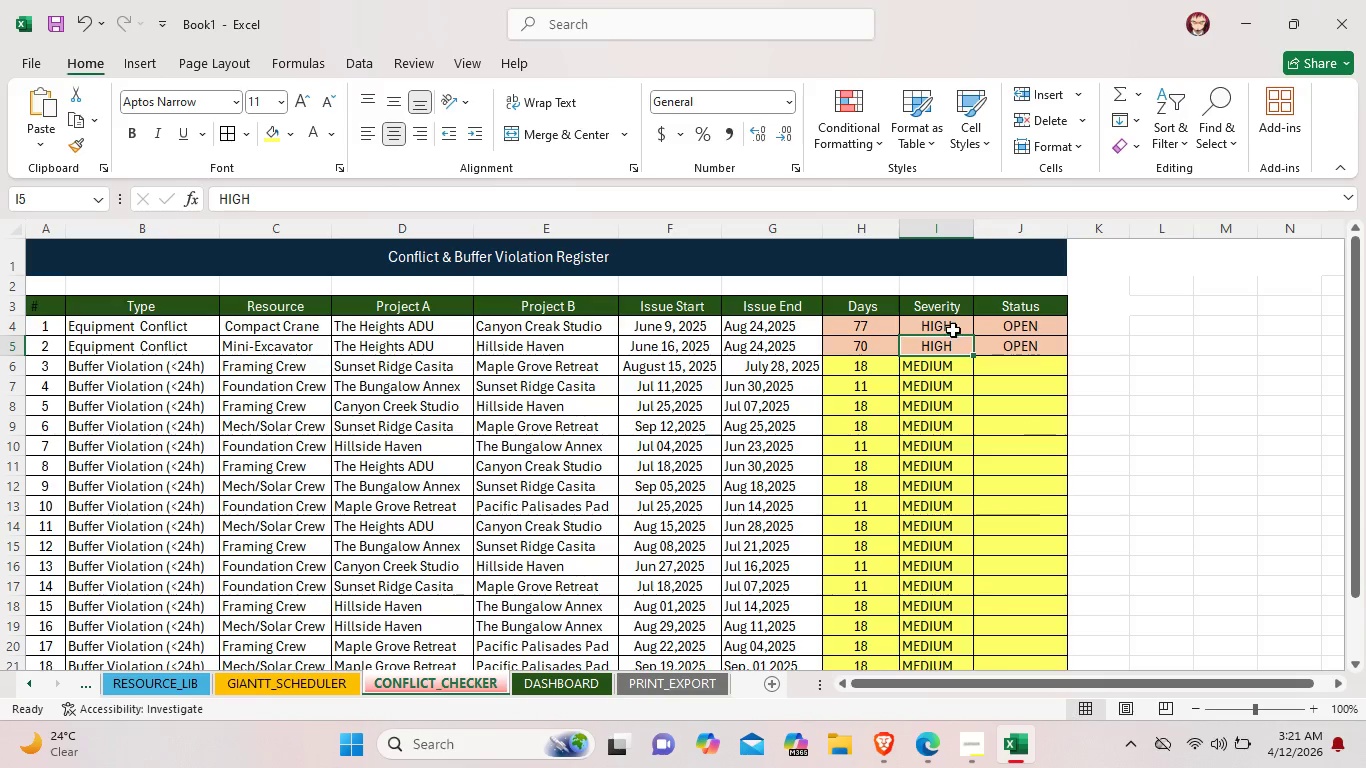 
left_click_drag(start_coordinate=[953, 325], to_coordinate=[935, 632])
 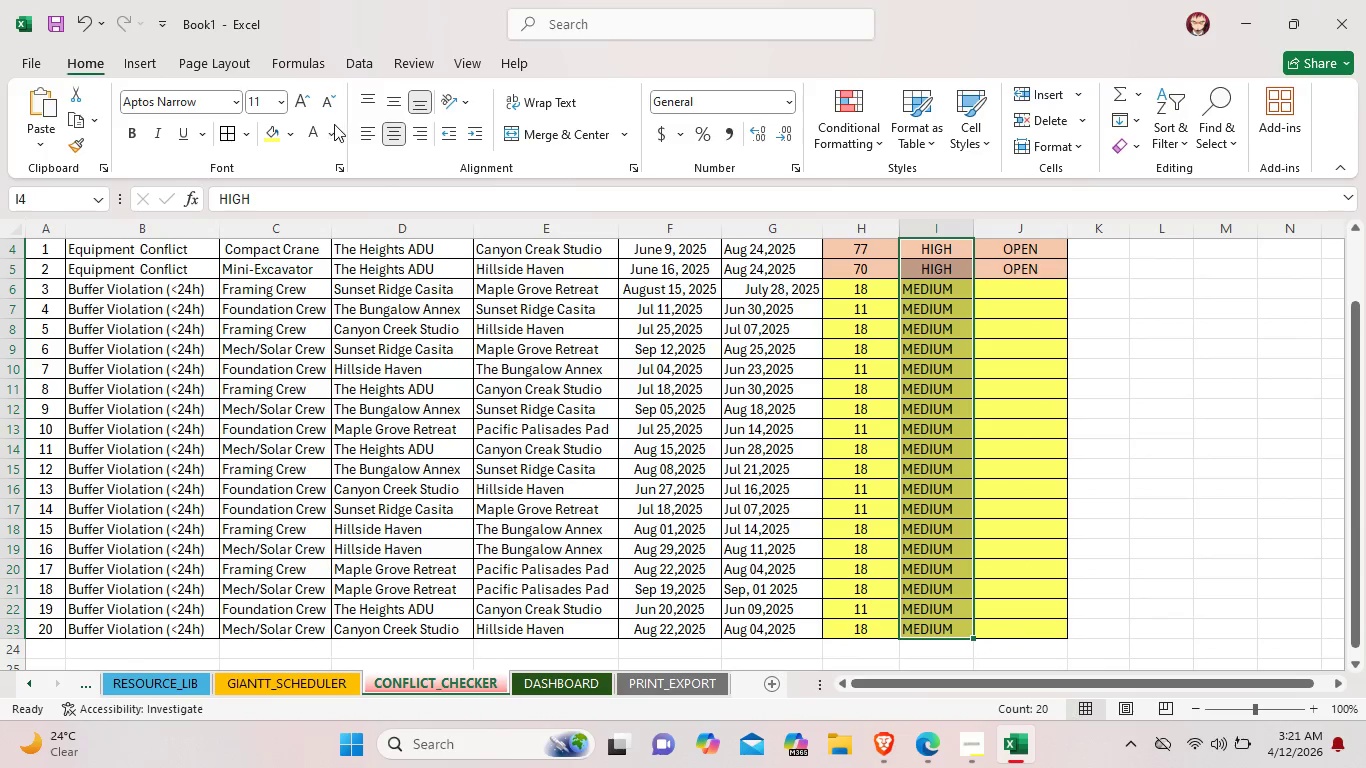 
left_click([332, 128])
 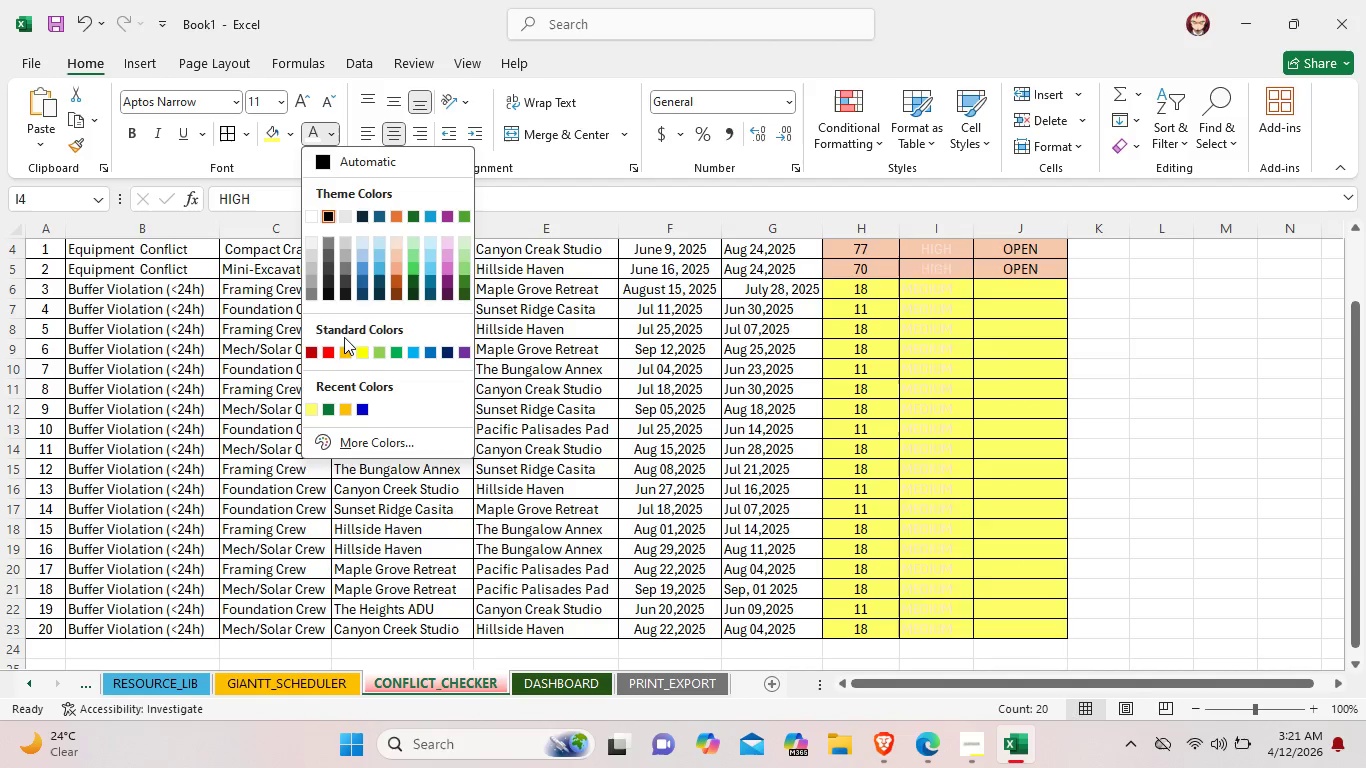 
left_click([334, 349])
 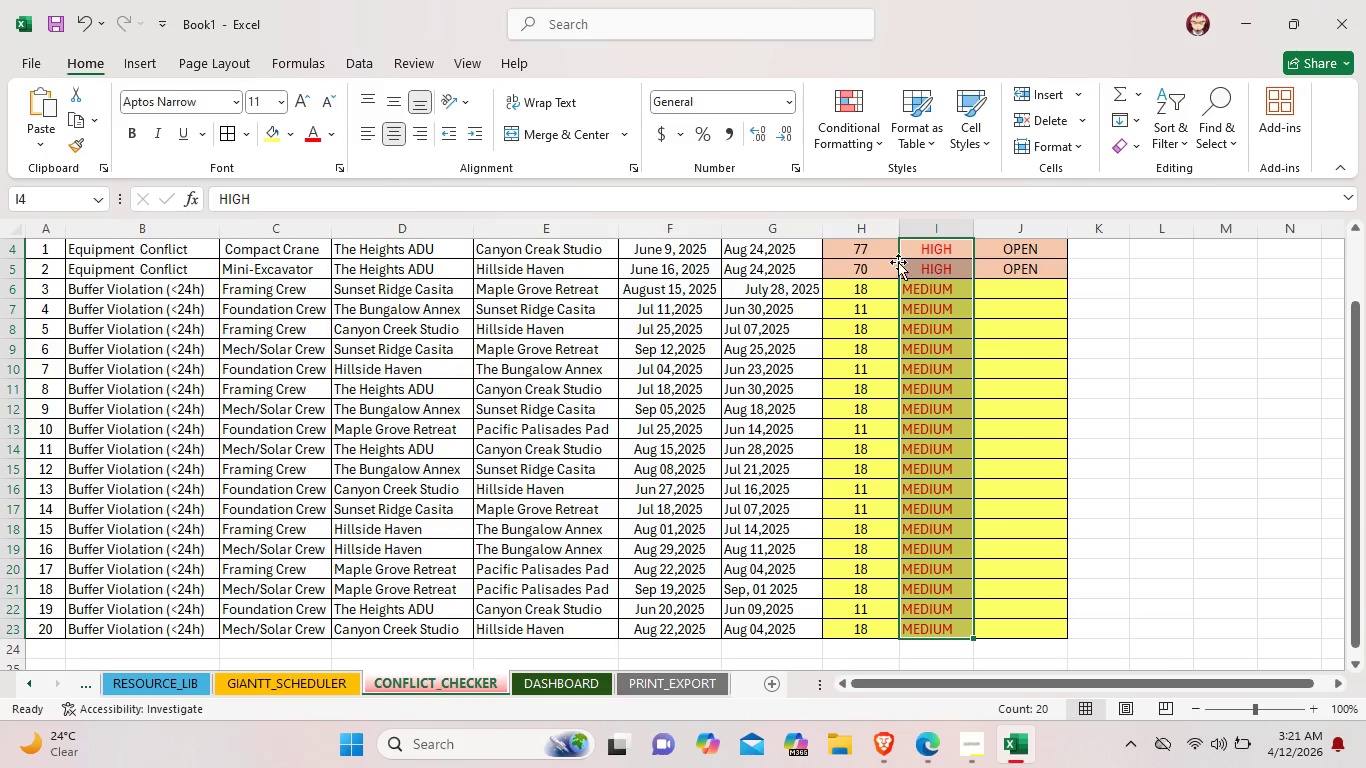 
left_click([894, 260])
 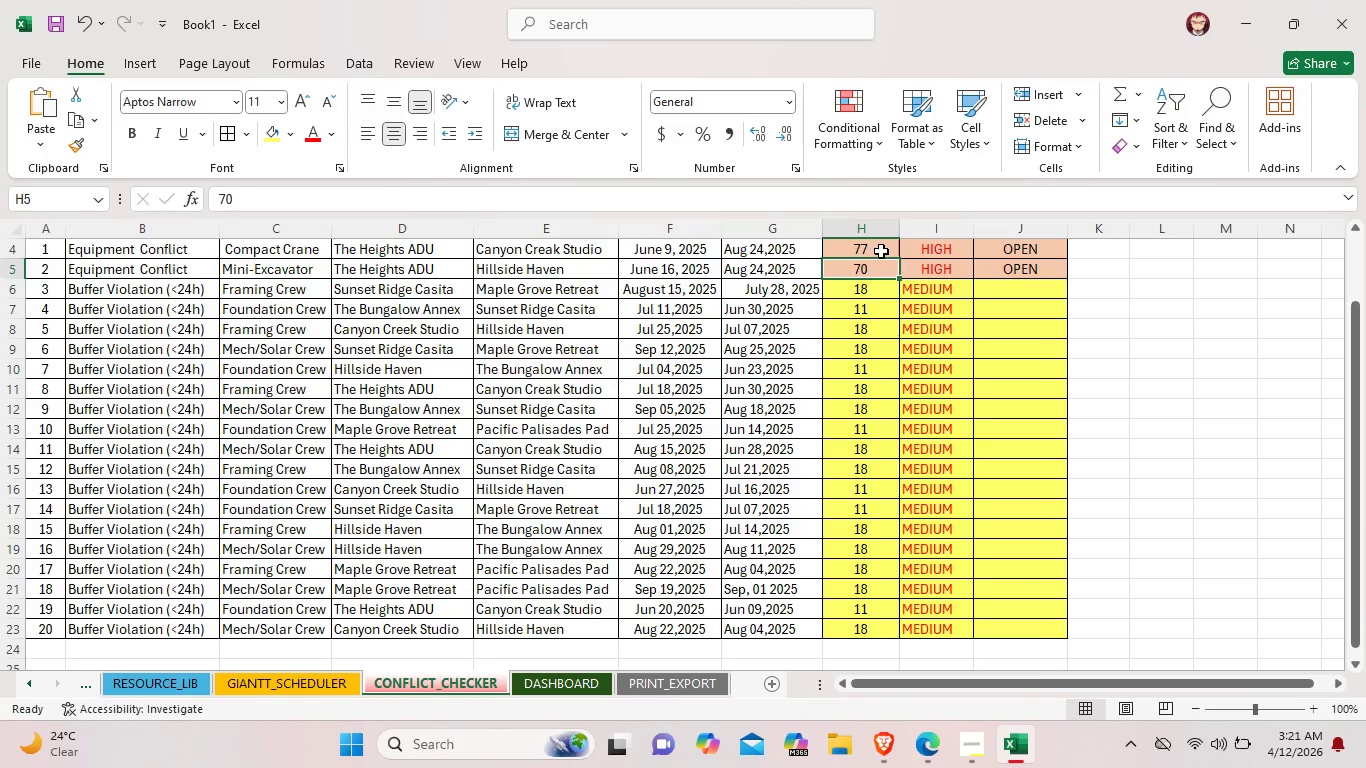 
left_click_drag(start_coordinate=[881, 251], to_coordinate=[889, 585])
 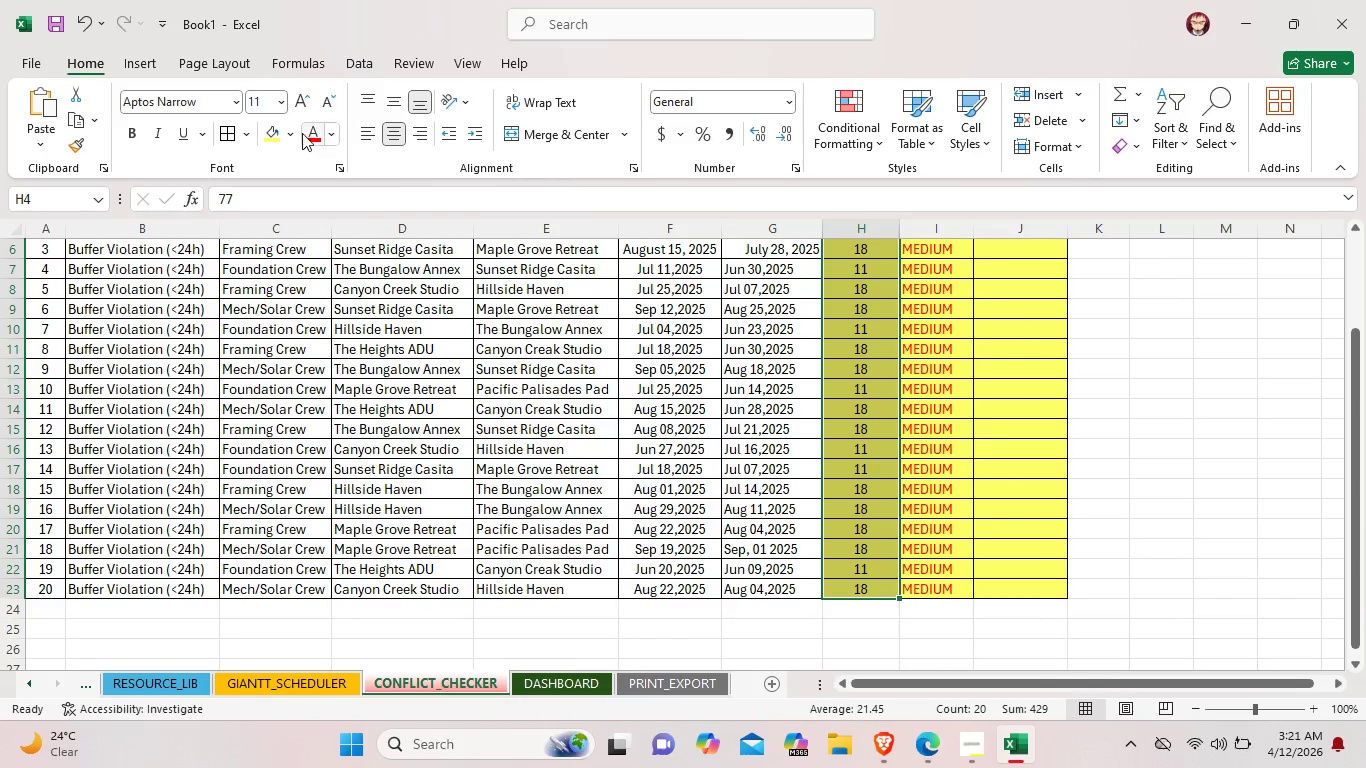 
left_click([316, 132])
 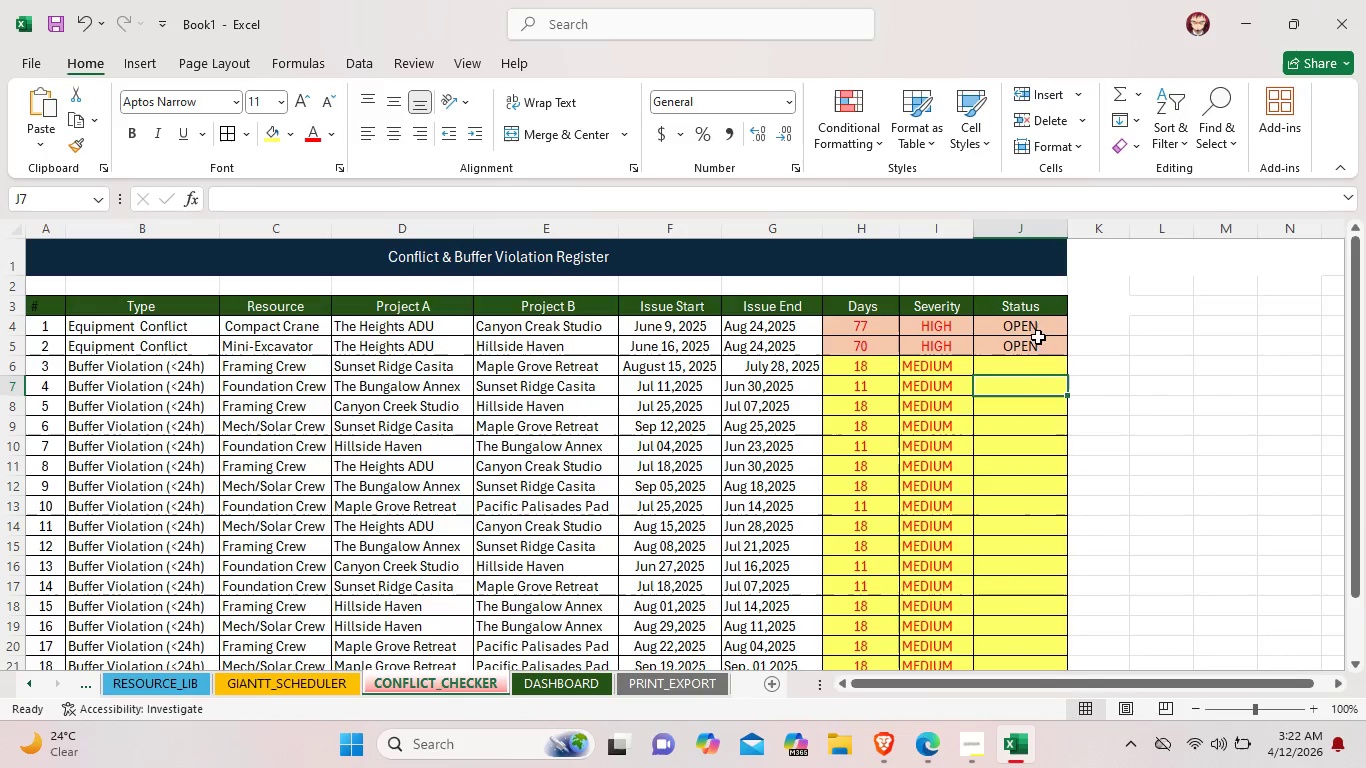 
left_click_drag(start_coordinate=[1036, 324], to_coordinate=[1036, 345])
 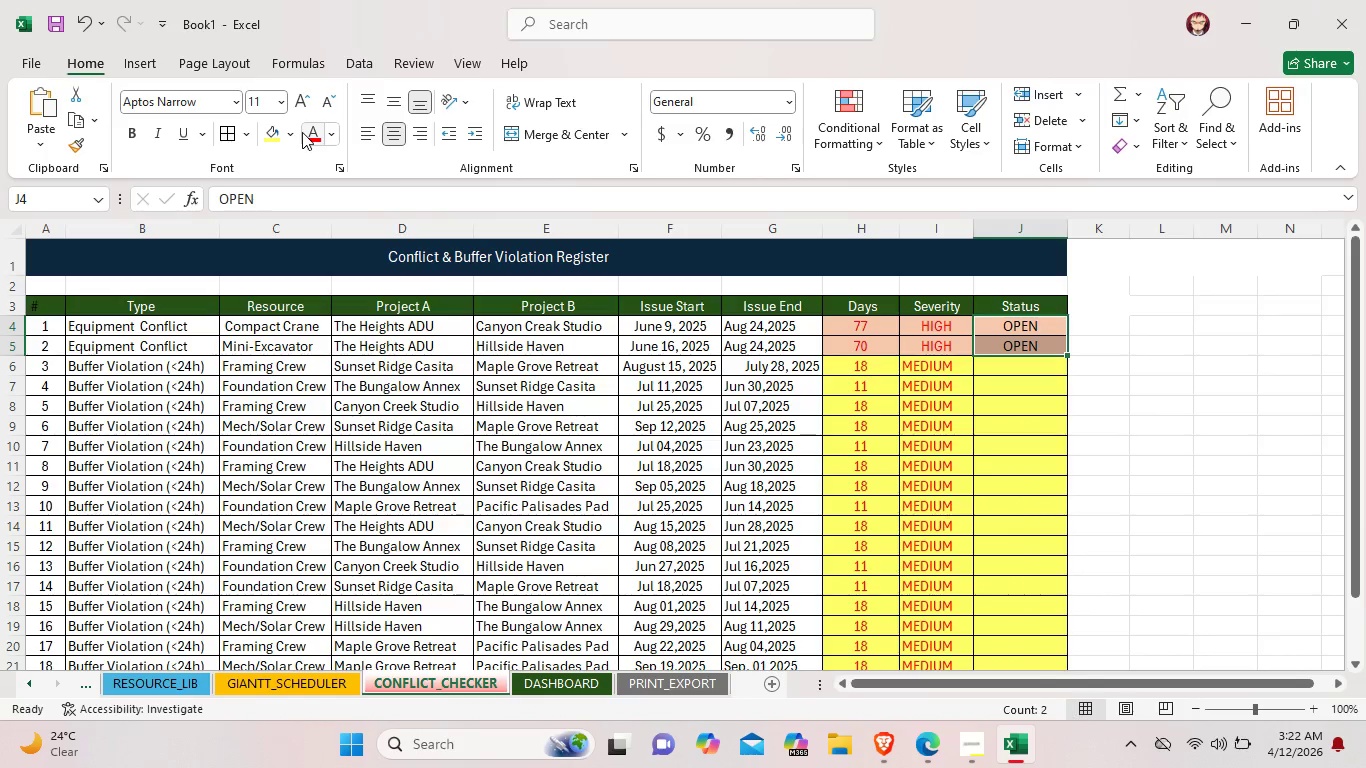 
left_click([306, 137])
 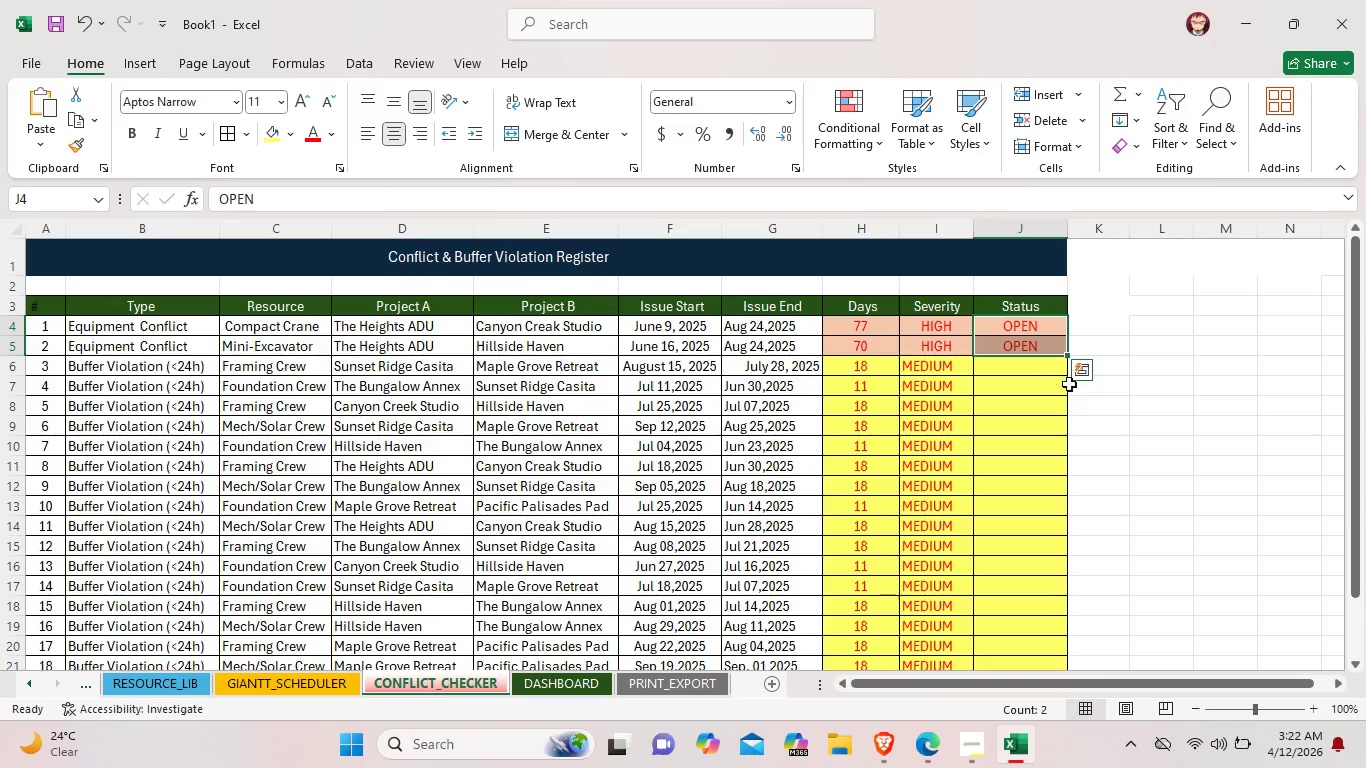 
left_click([1108, 384])
 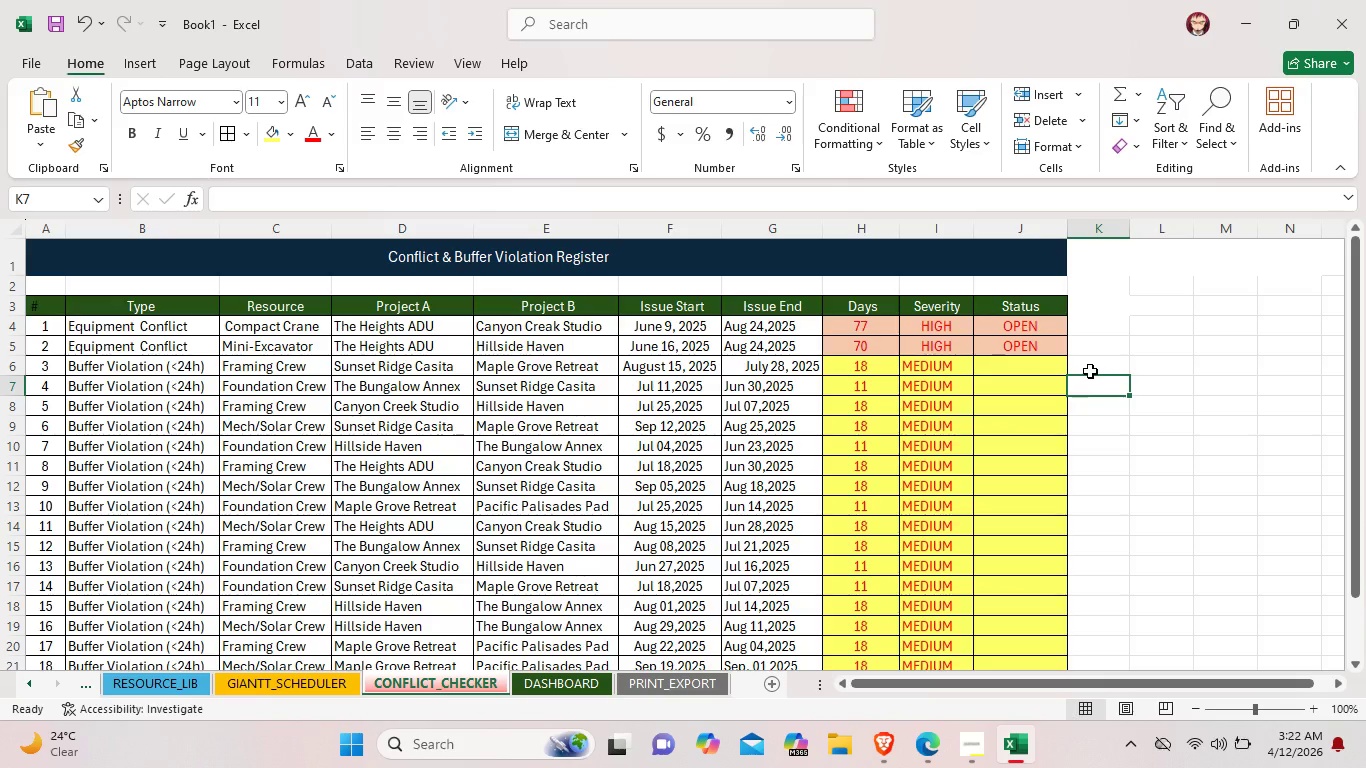 
scroll: coordinate [1068, 292], scroll_direction: down, amount: 2.0
 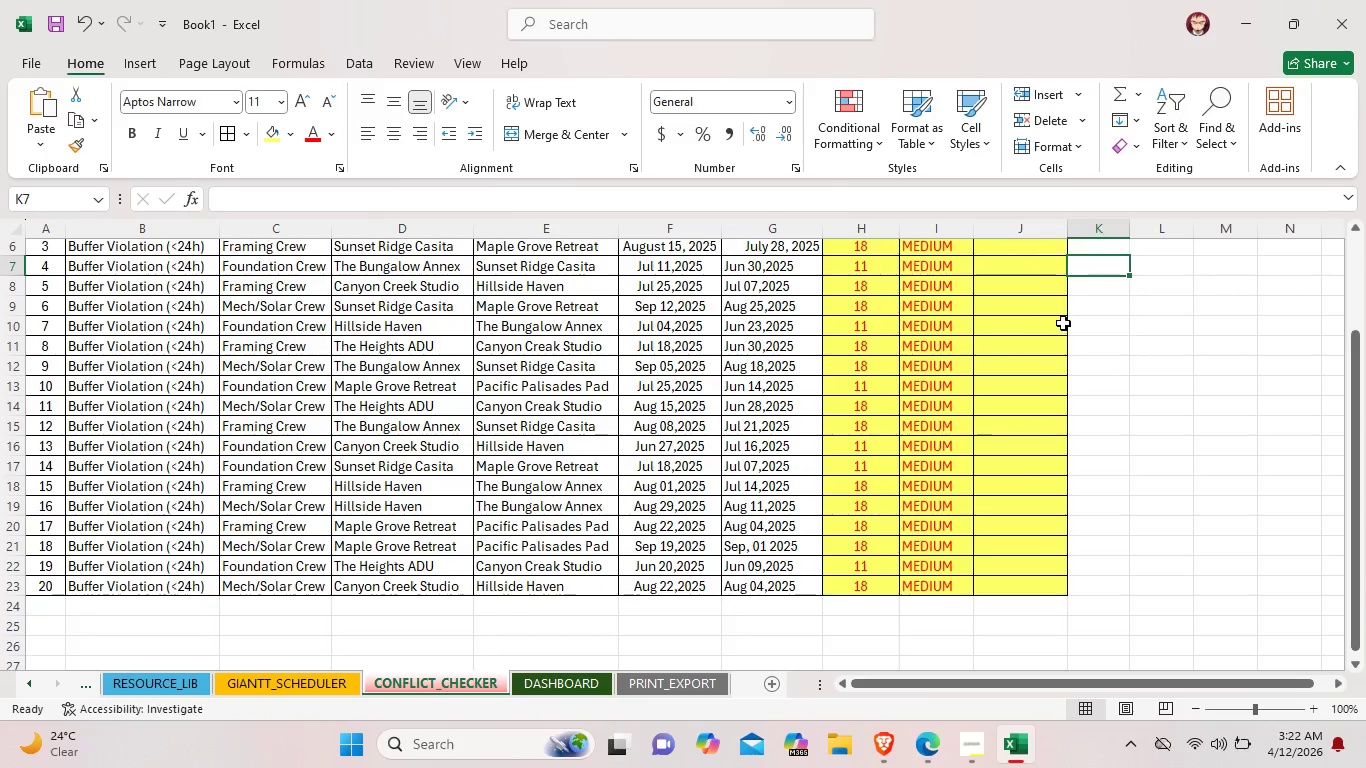 
scroll: coordinate [1063, 321], scroll_direction: up, amount: 1.0
 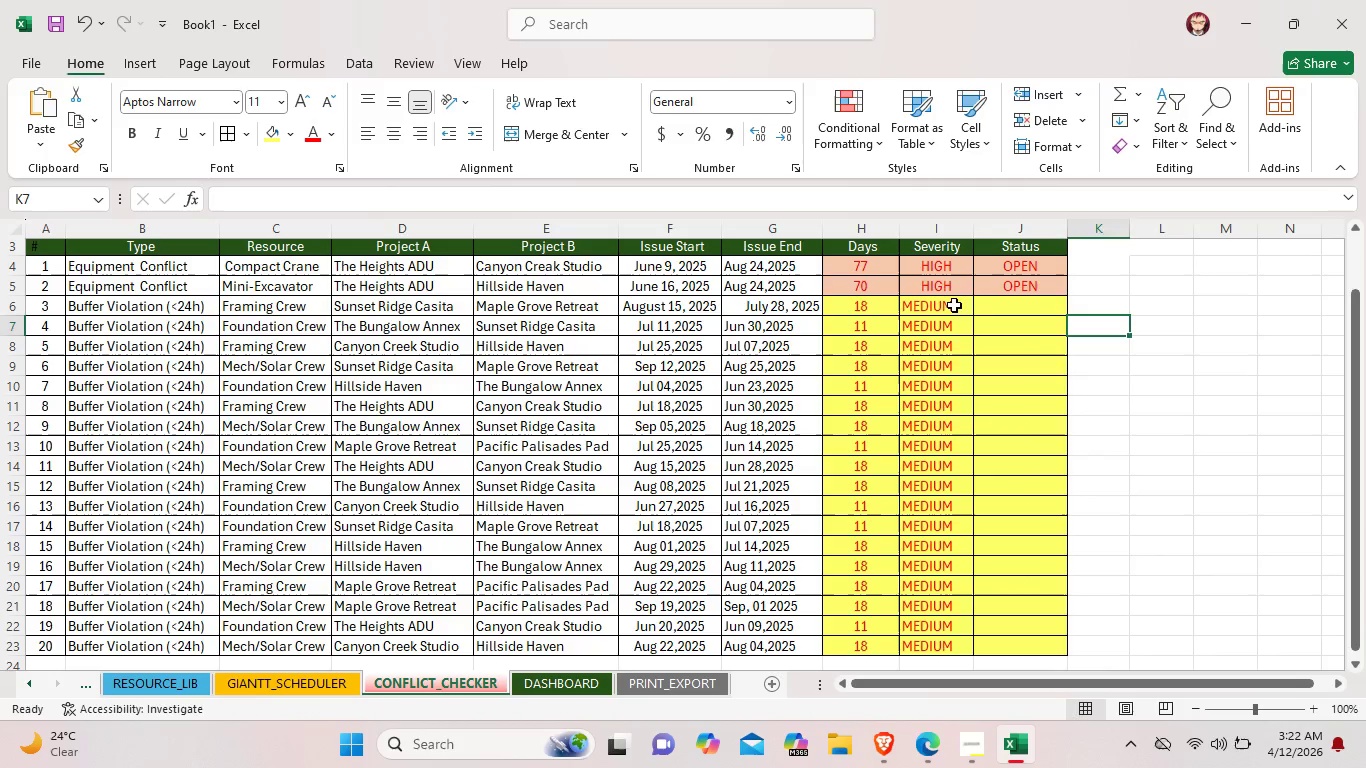 
left_click_drag(start_coordinate=[952, 305], to_coordinate=[931, 604])
 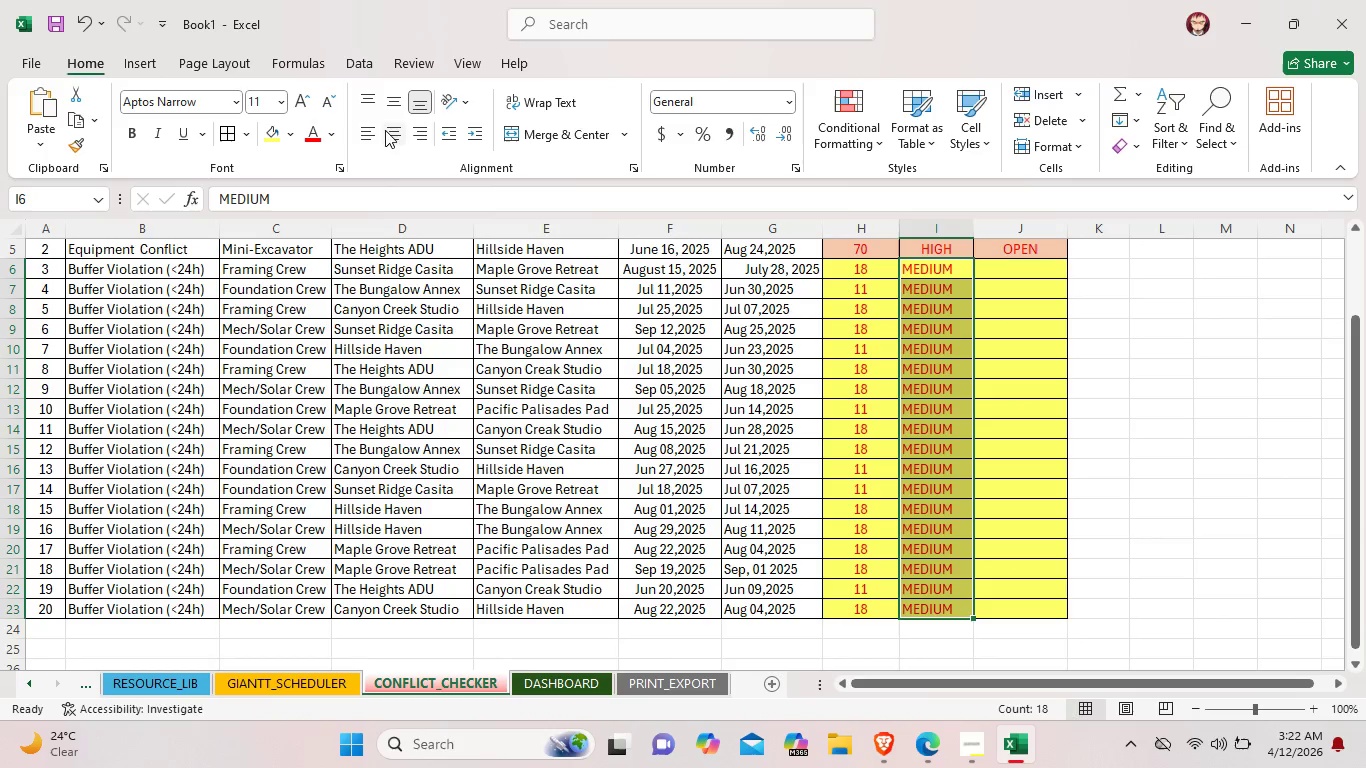 
left_click([388, 131])
 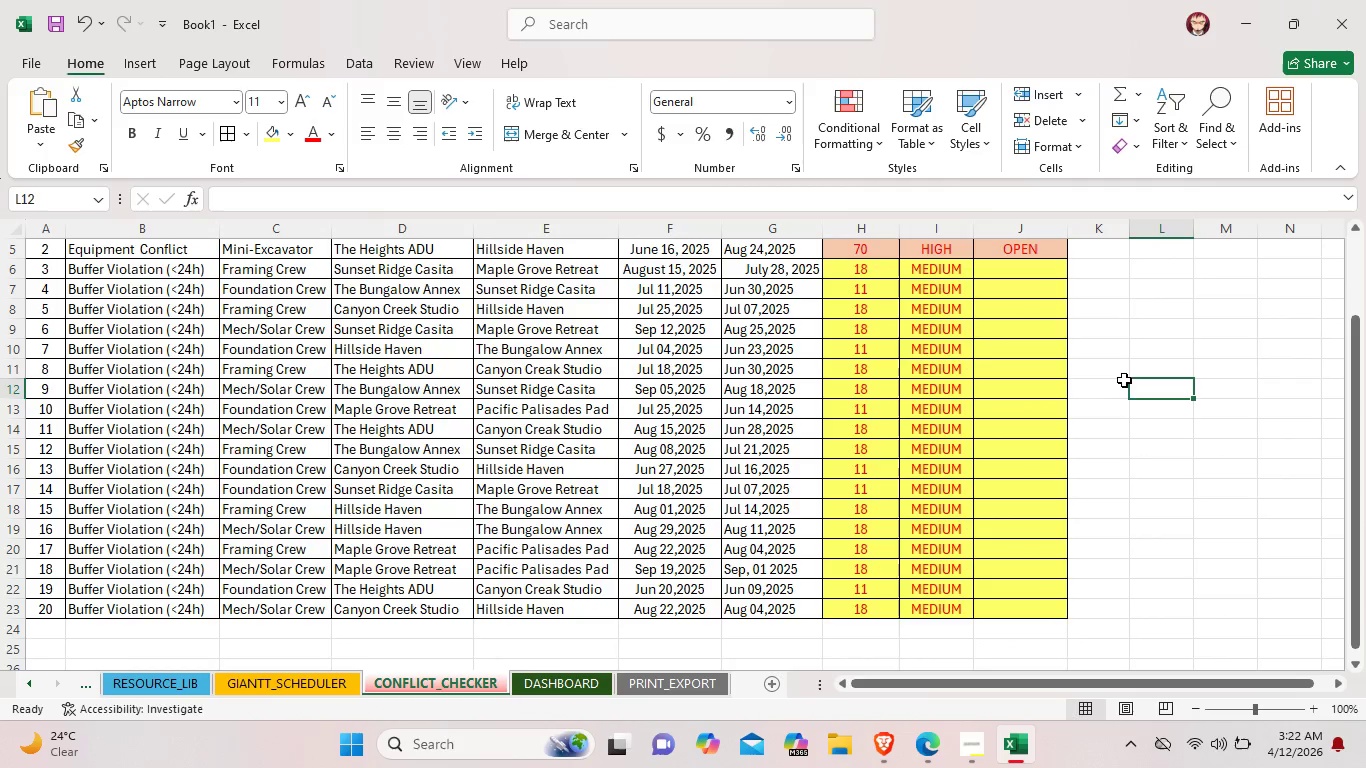 
scroll: coordinate [1116, 372], scroll_direction: up, amount: 2.0
 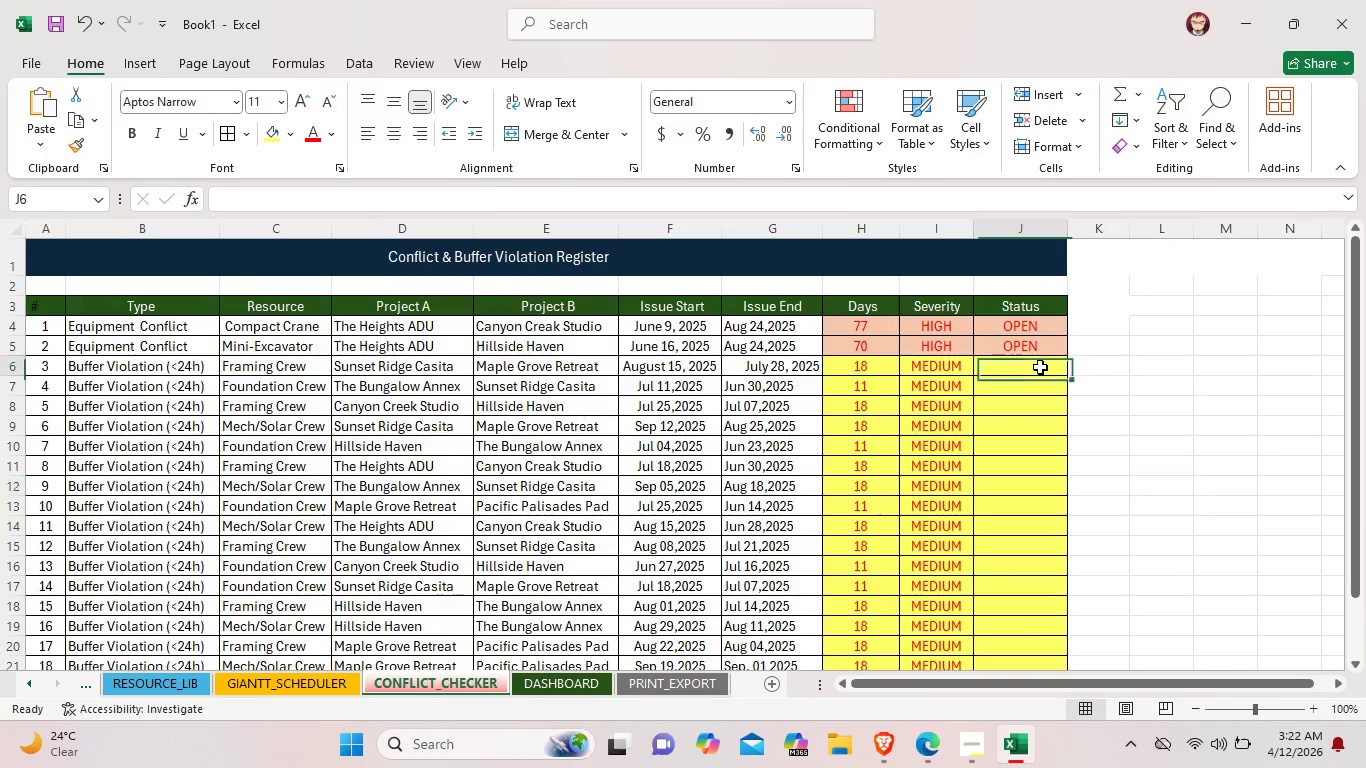 
double_click([1040, 367])
 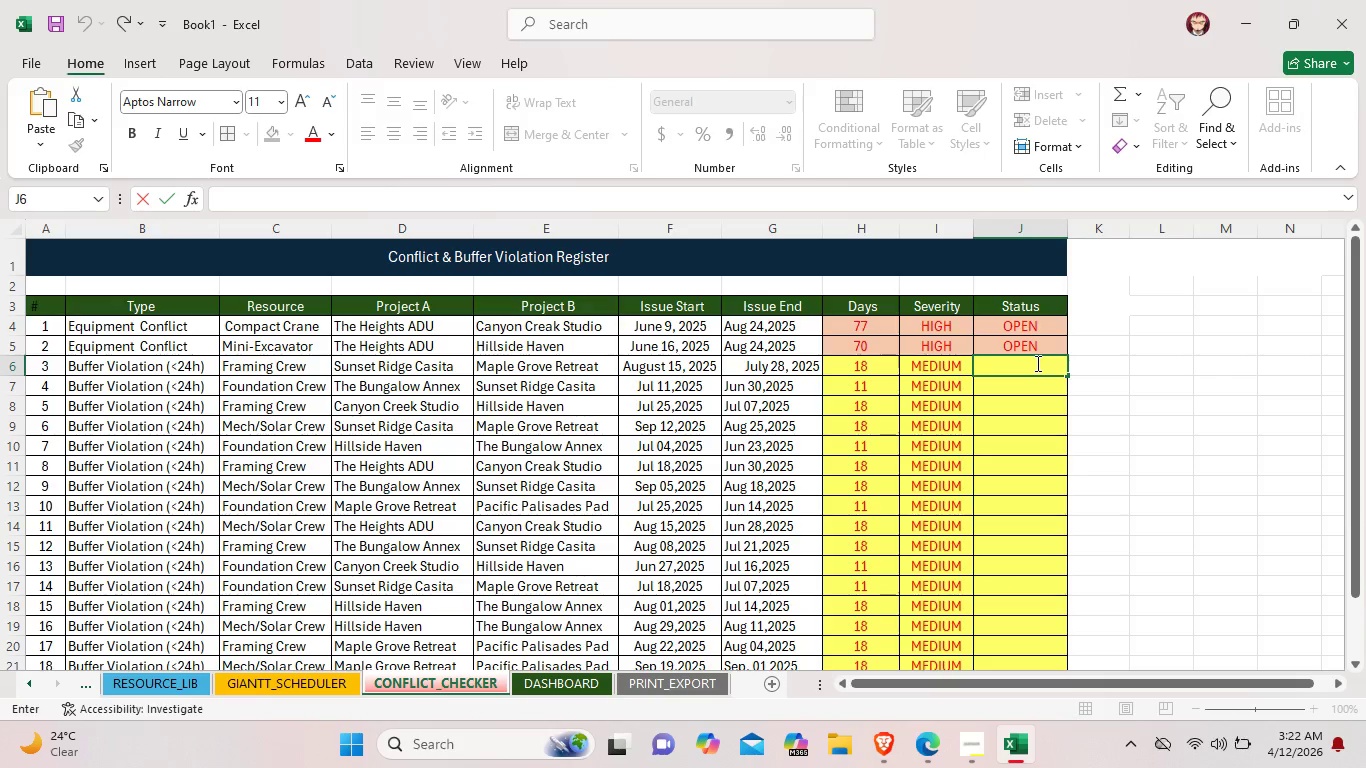 
type(R)
key(Backspace)
type(EVIEW)
 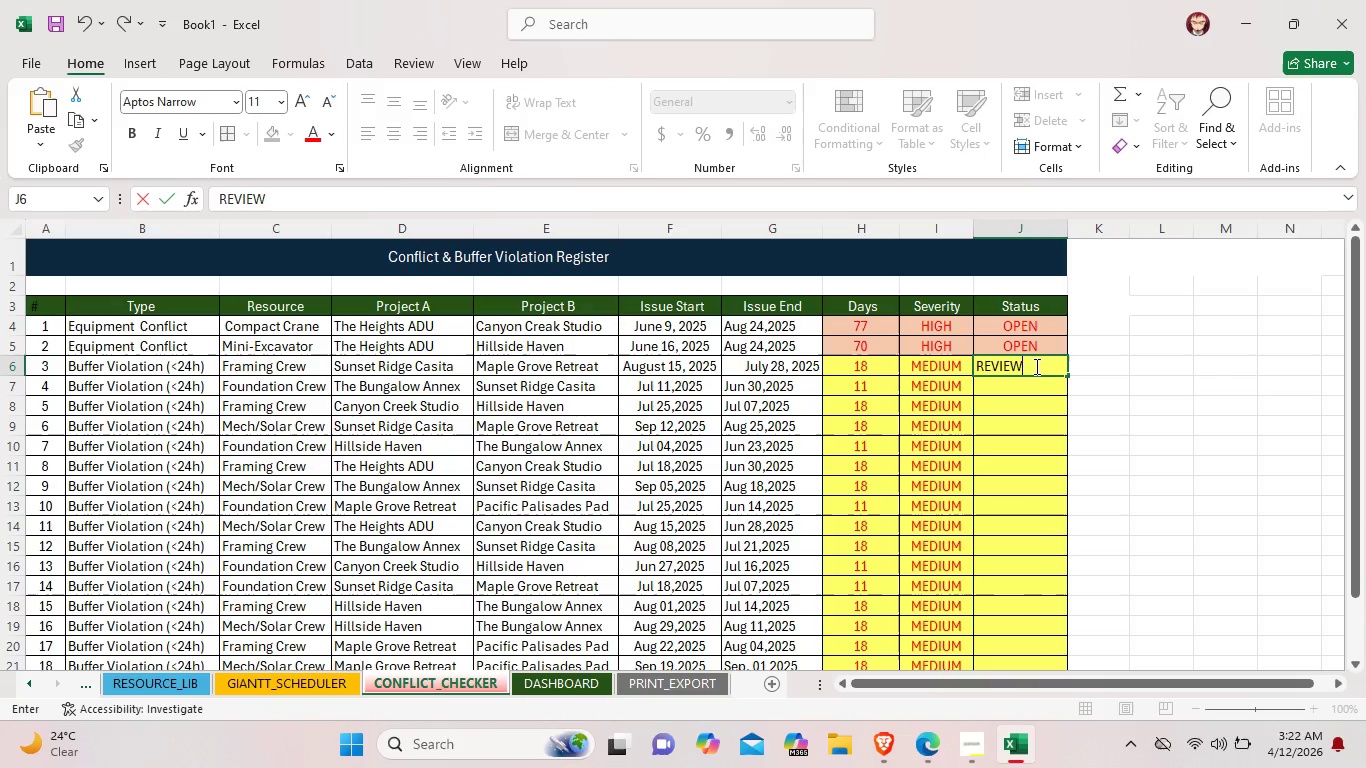 
double_click([1028, 388])
 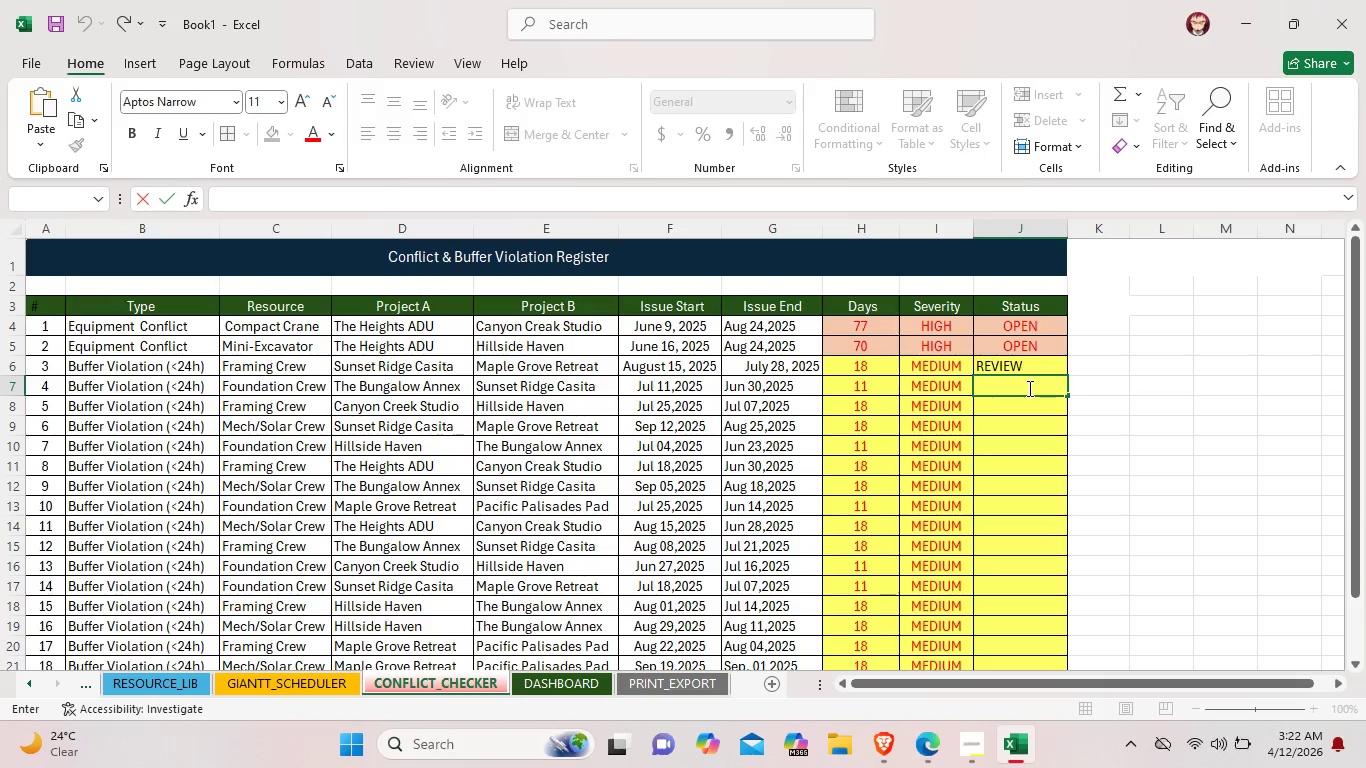 
type(RVIEW)
key(Backspace)
key(Backspace)
key(Backspace)
key(Backspace)
type(EVEW)
 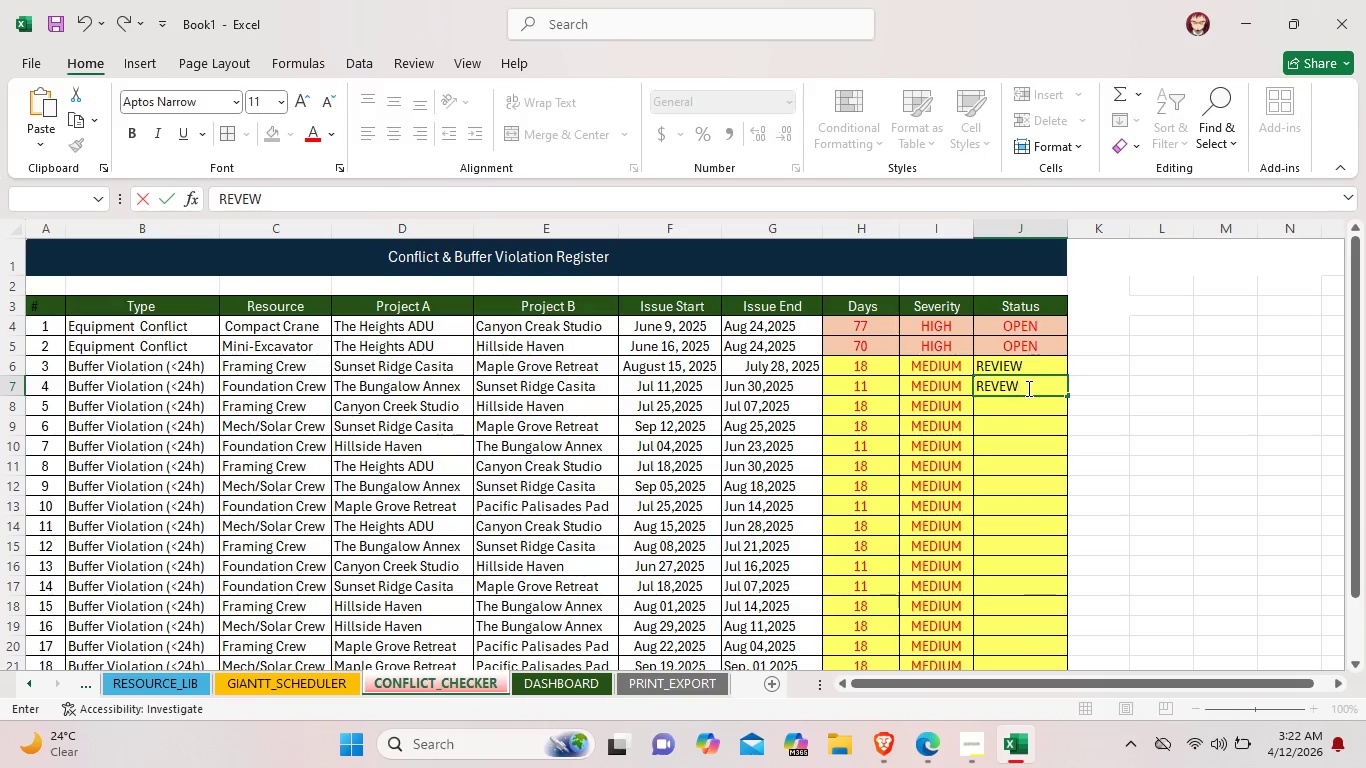 
left_click([1015, 404])
 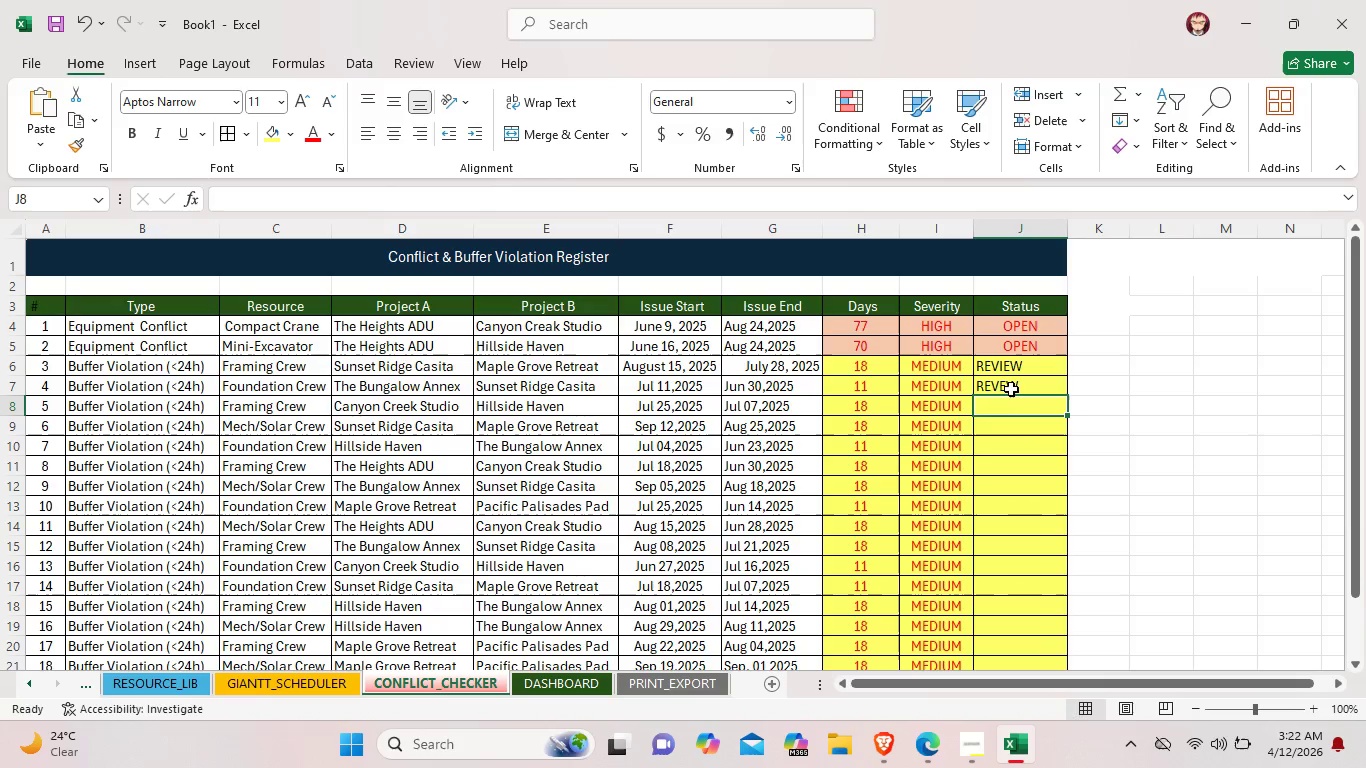 
double_click([1010, 388])
 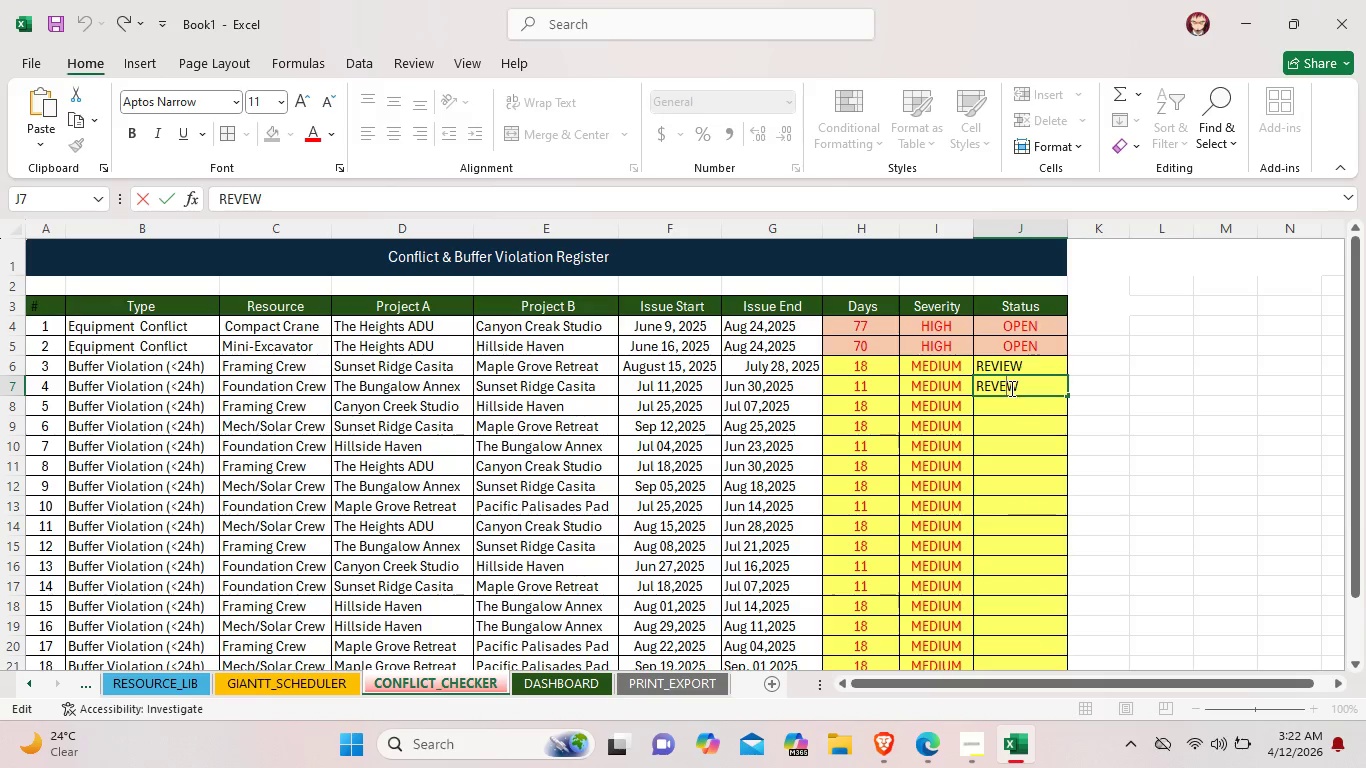 
key(Backspace)
type(IW)
key(Backspace)
type(E)
 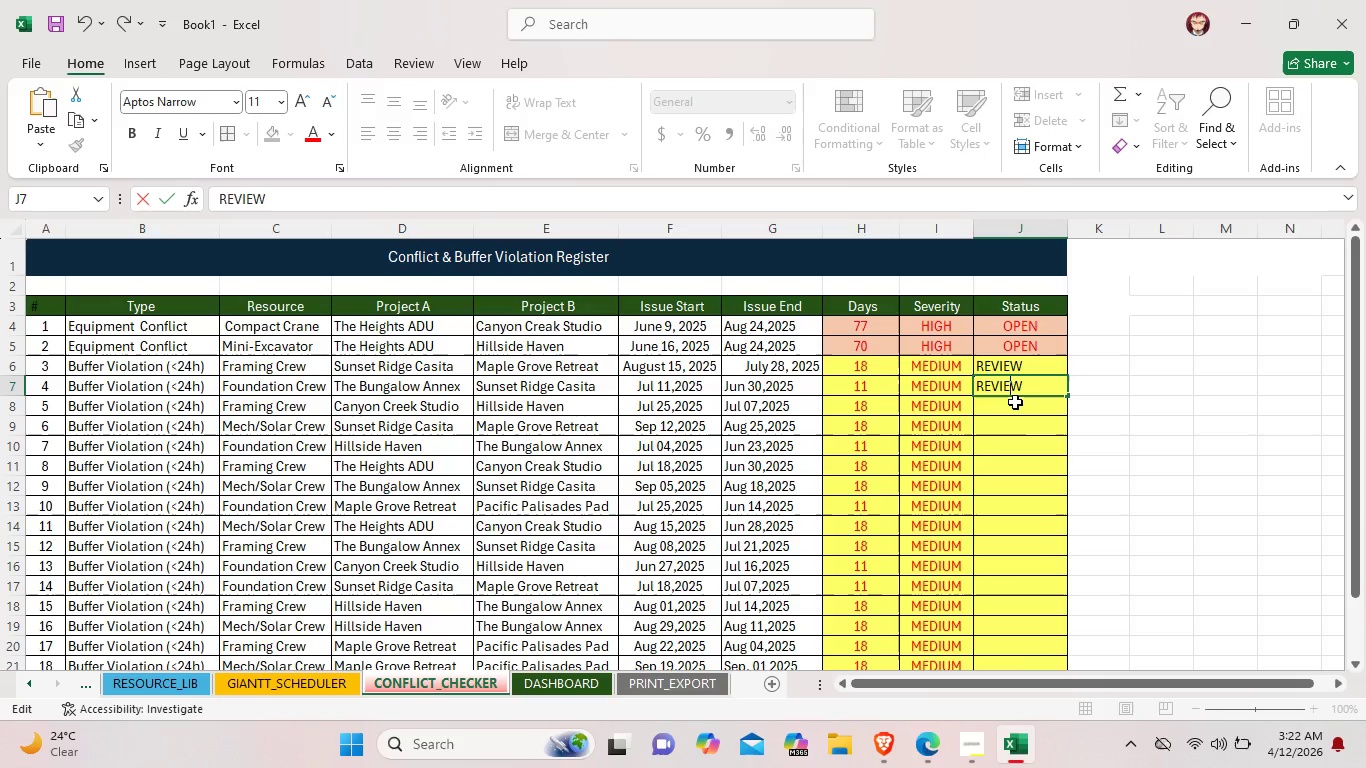 
double_click([1015, 402])
 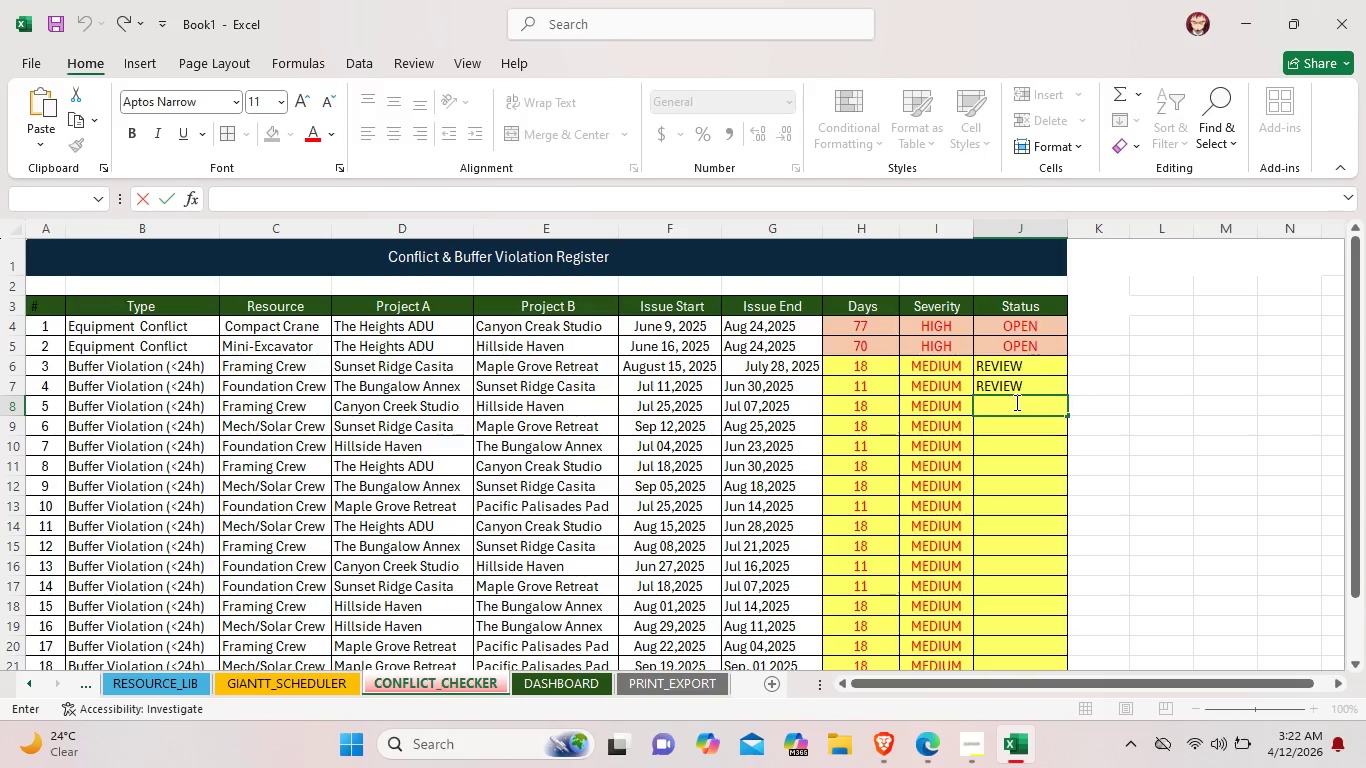 
key(Shift+R)
 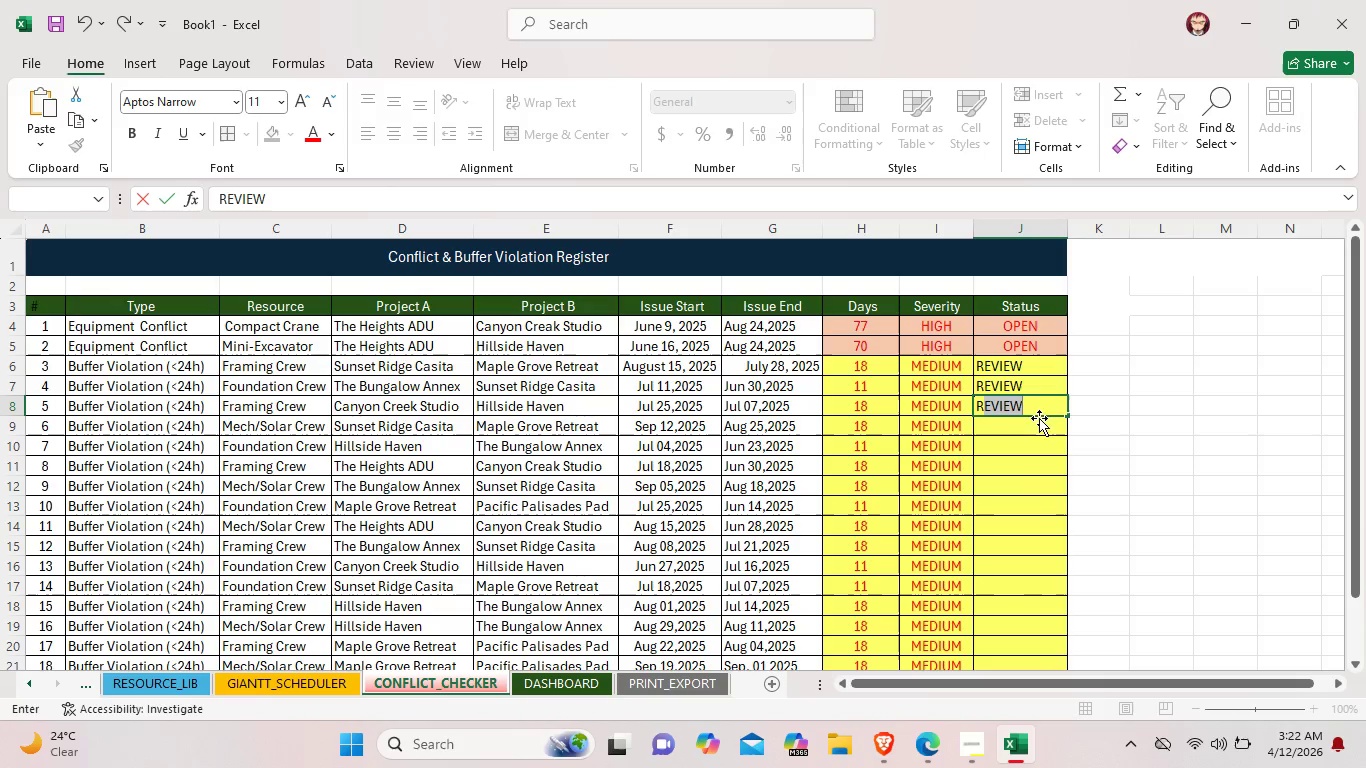 
double_click([1038, 423])
 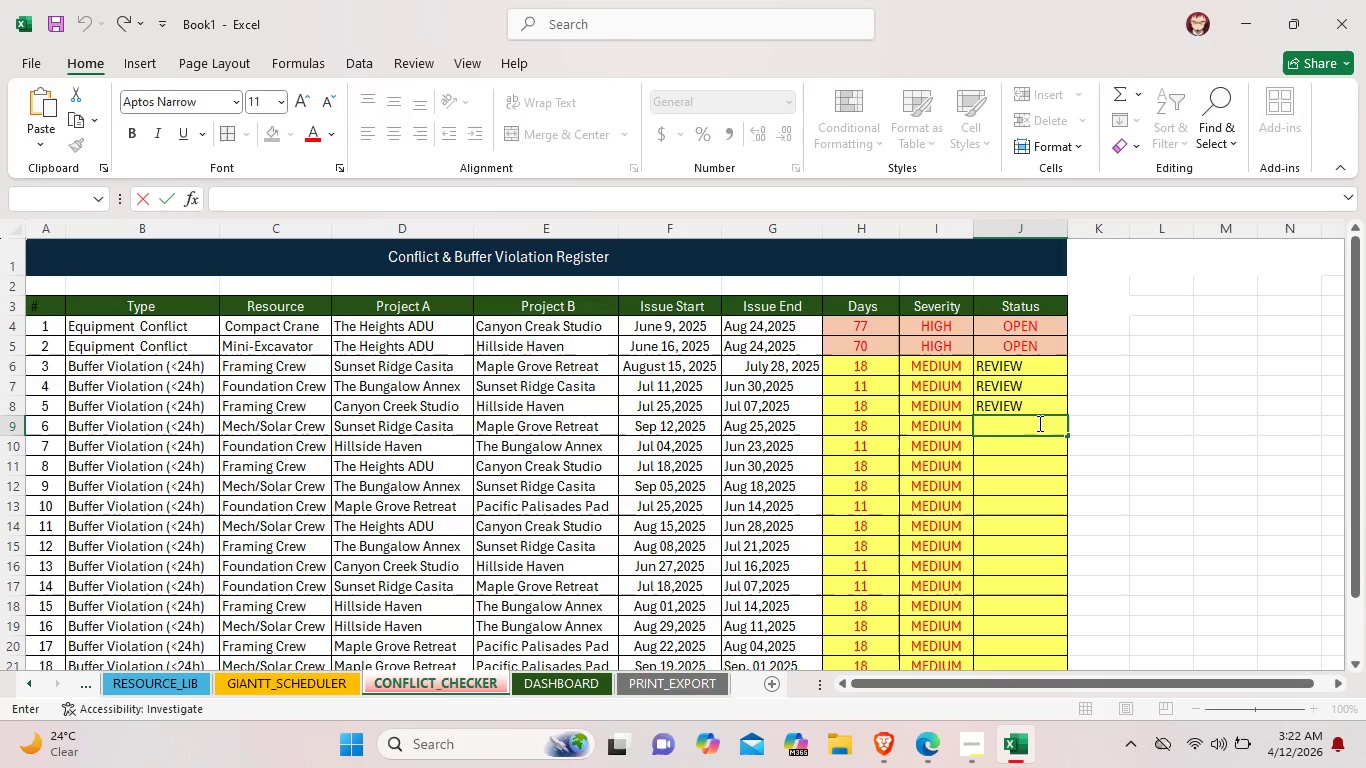 
key(Shift+R)
 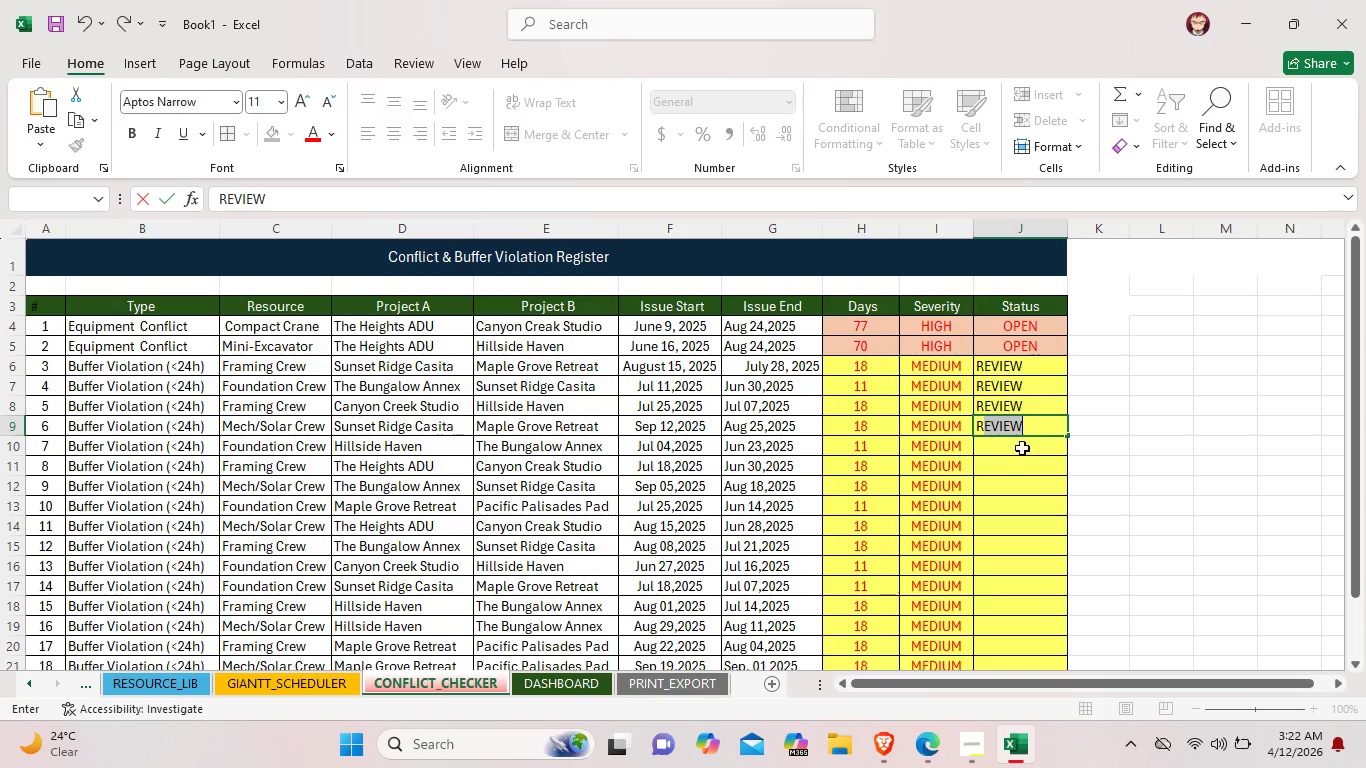 
double_click([1022, 448])
 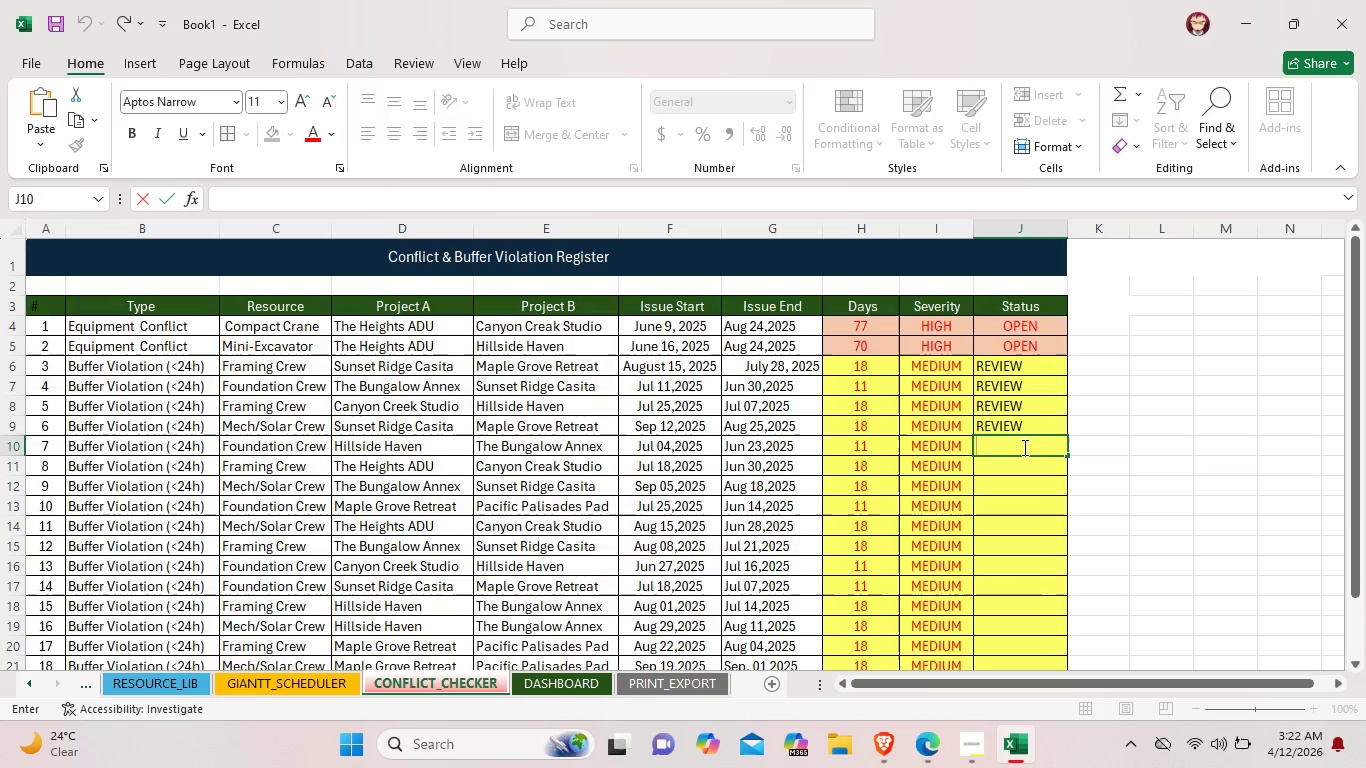 
type(RE)
 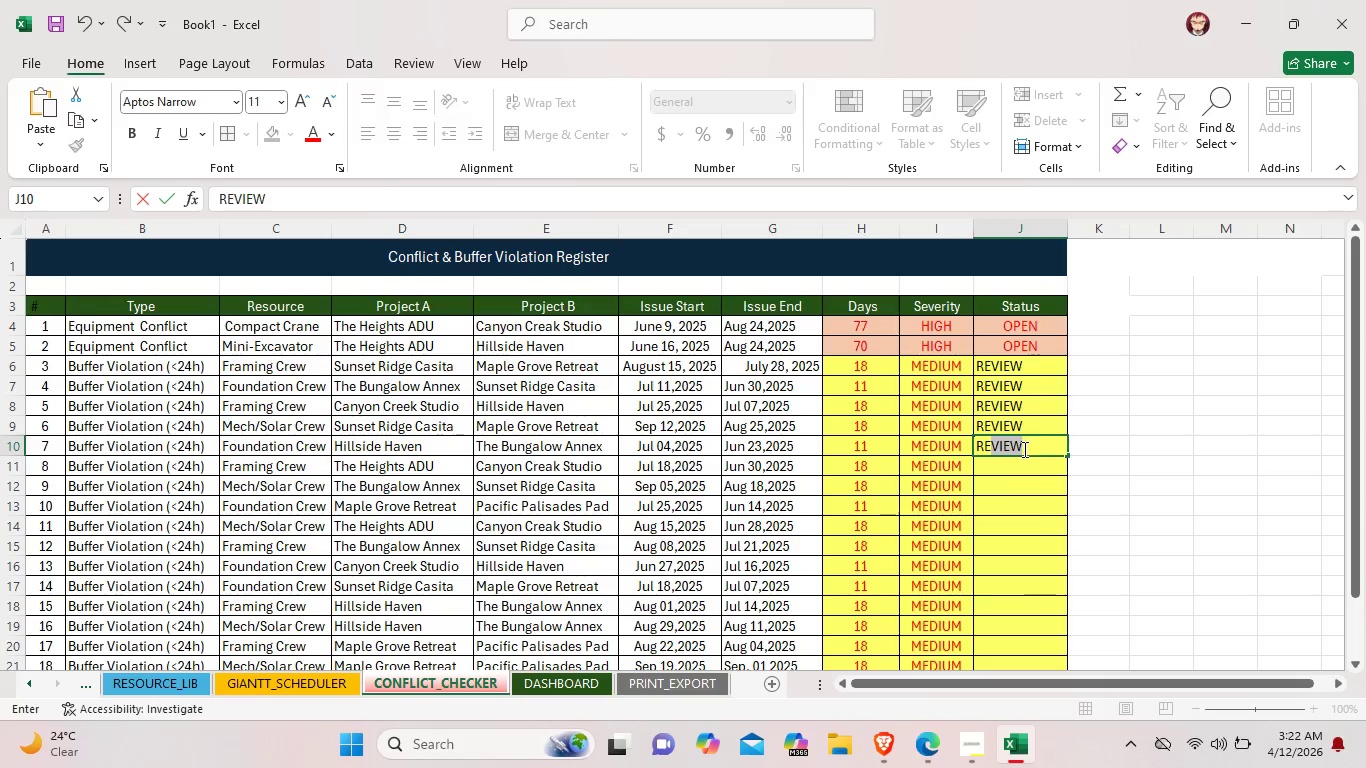 
scroll: coordinate [1023, 449], scroll_direction: down, amount: 4.0
 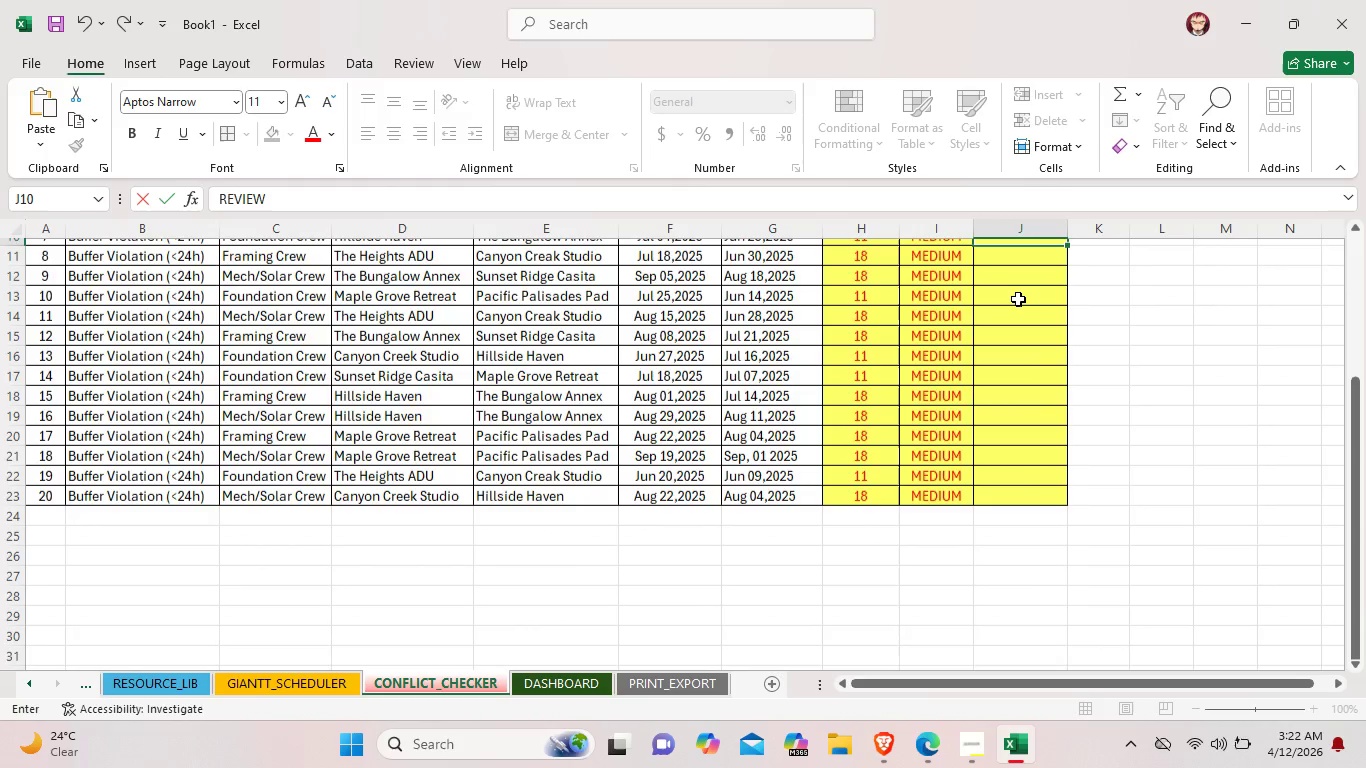 
scroll: coordinate [1019, 311], scroll_direction: up, amount: 2.0
 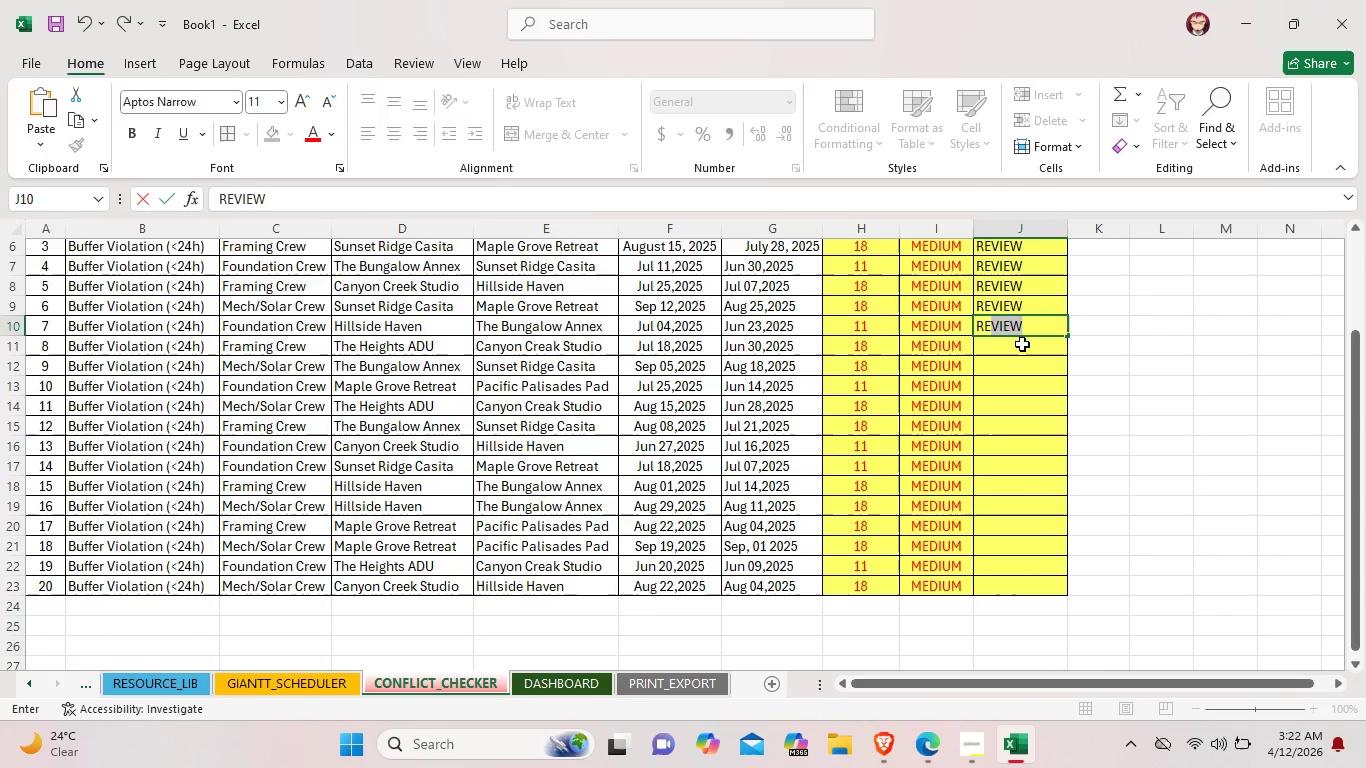 
double_click([1022, 344])
 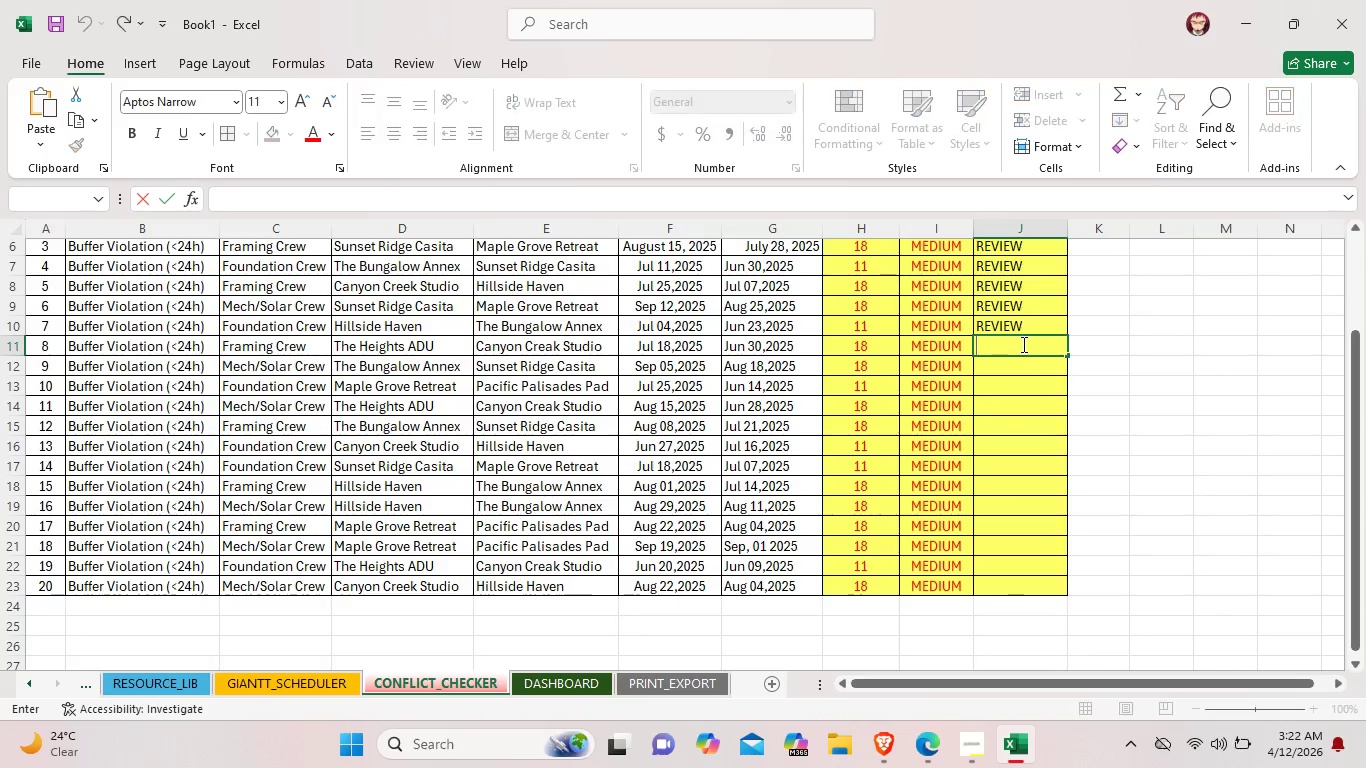 
type(RE)
 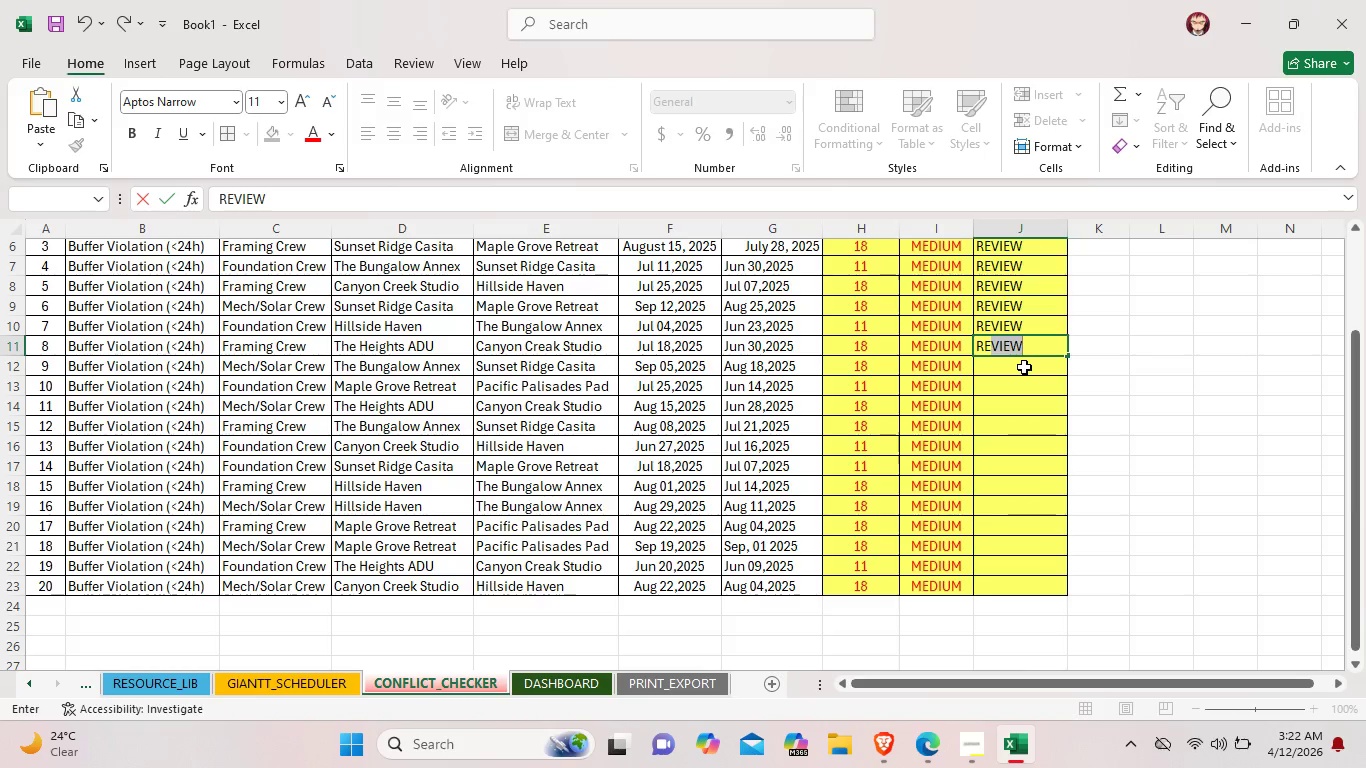 
double_click([1024, 367])
 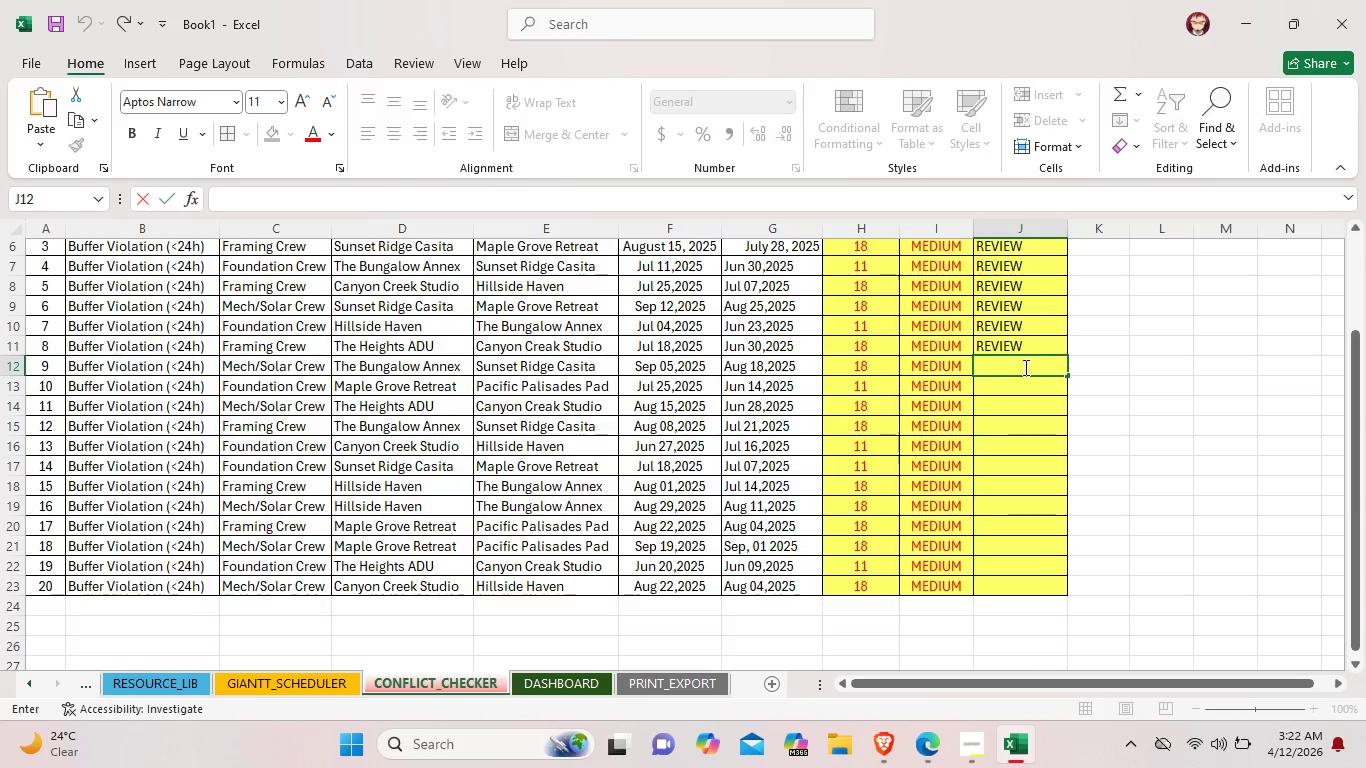 
type(RE)
 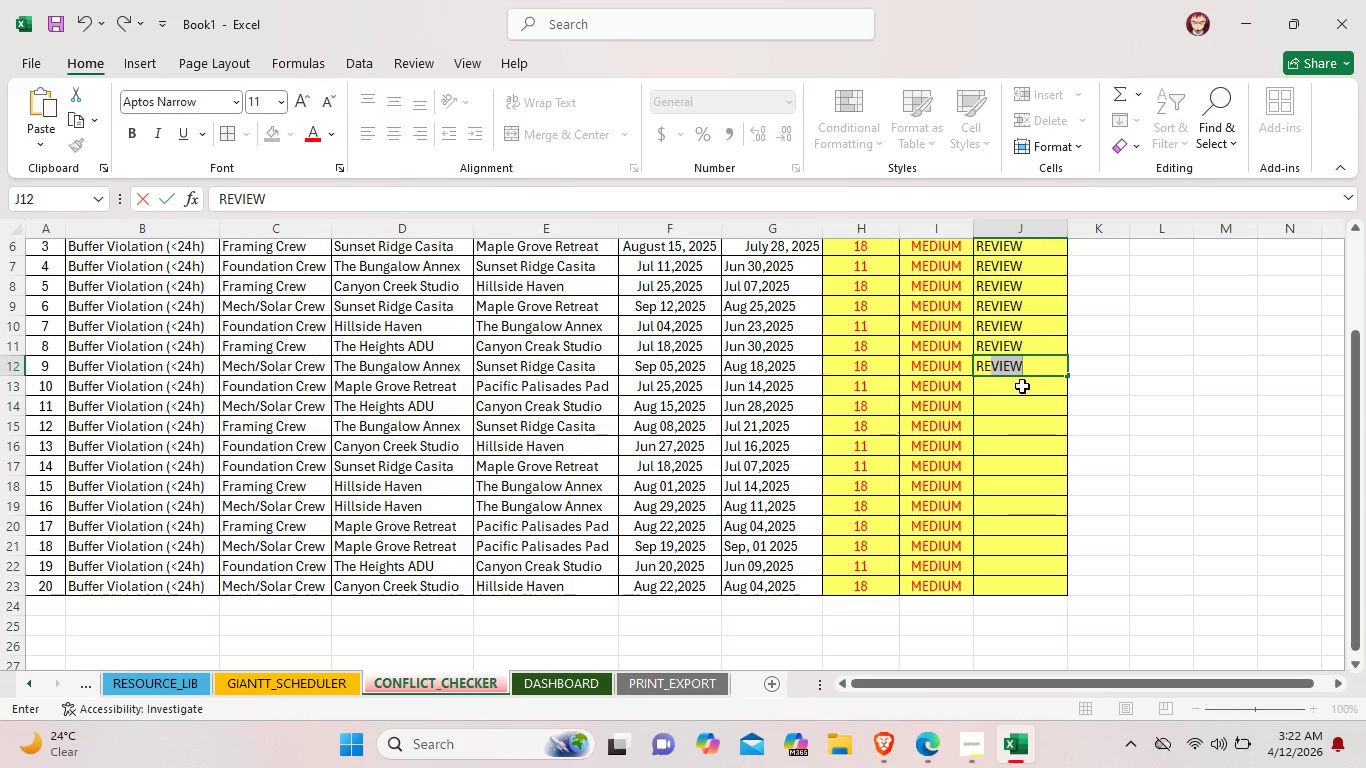 
double_click([1022, 384])
 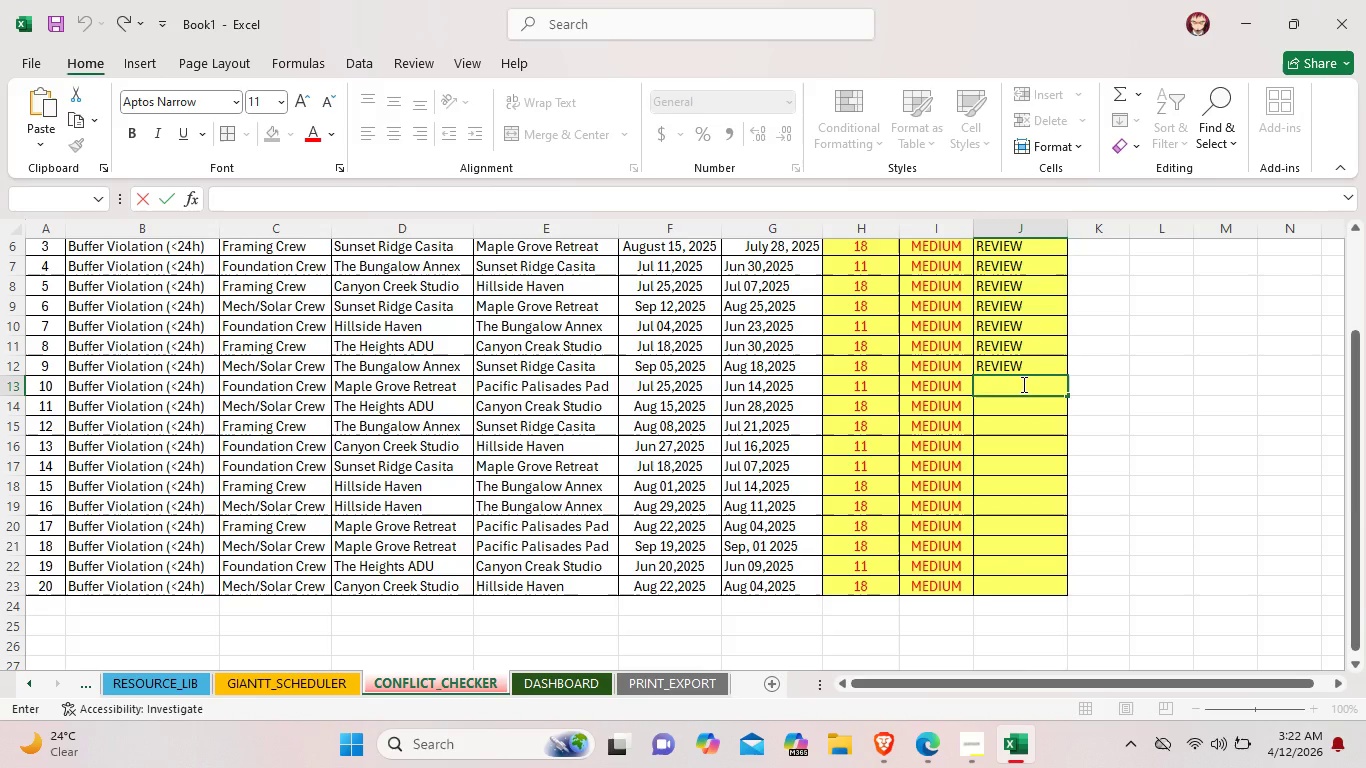 
type(RE)
 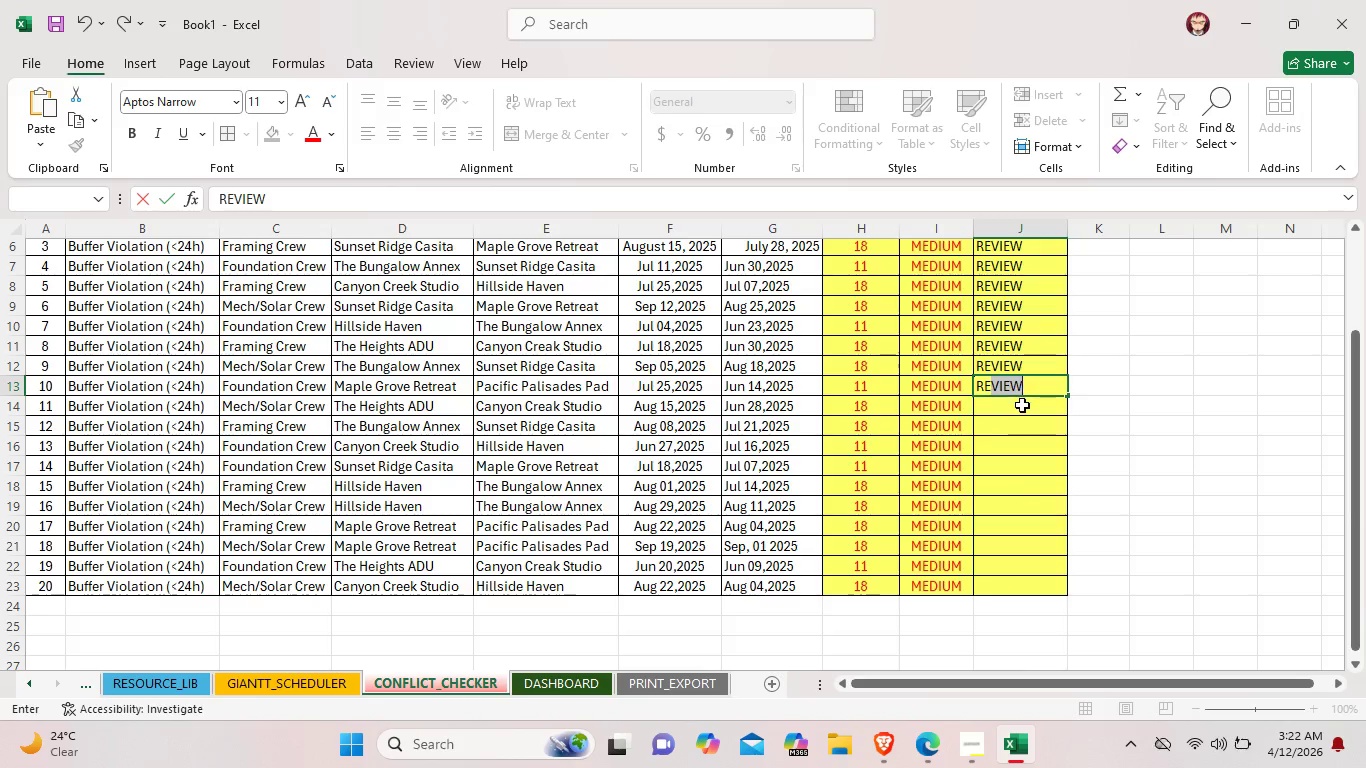 
double_click([1022, 405])
 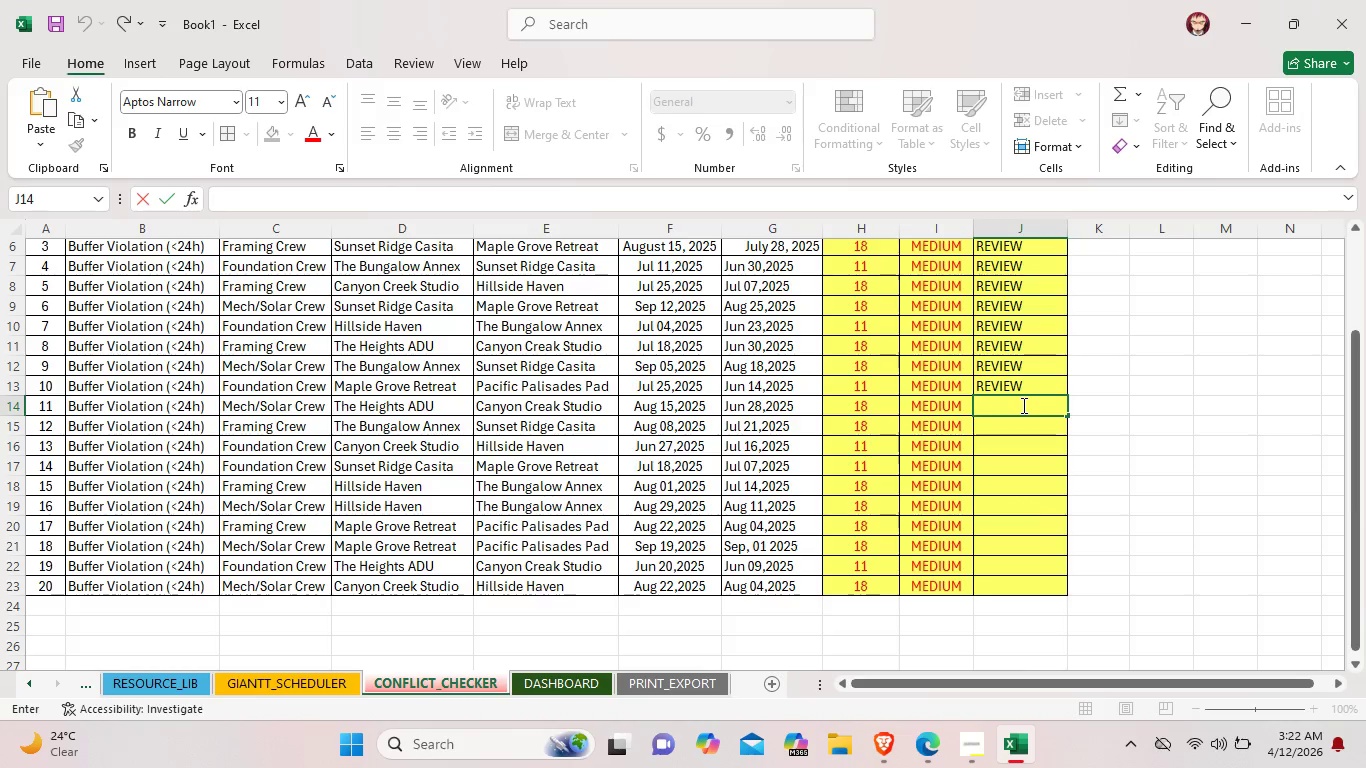 
type(RE)
 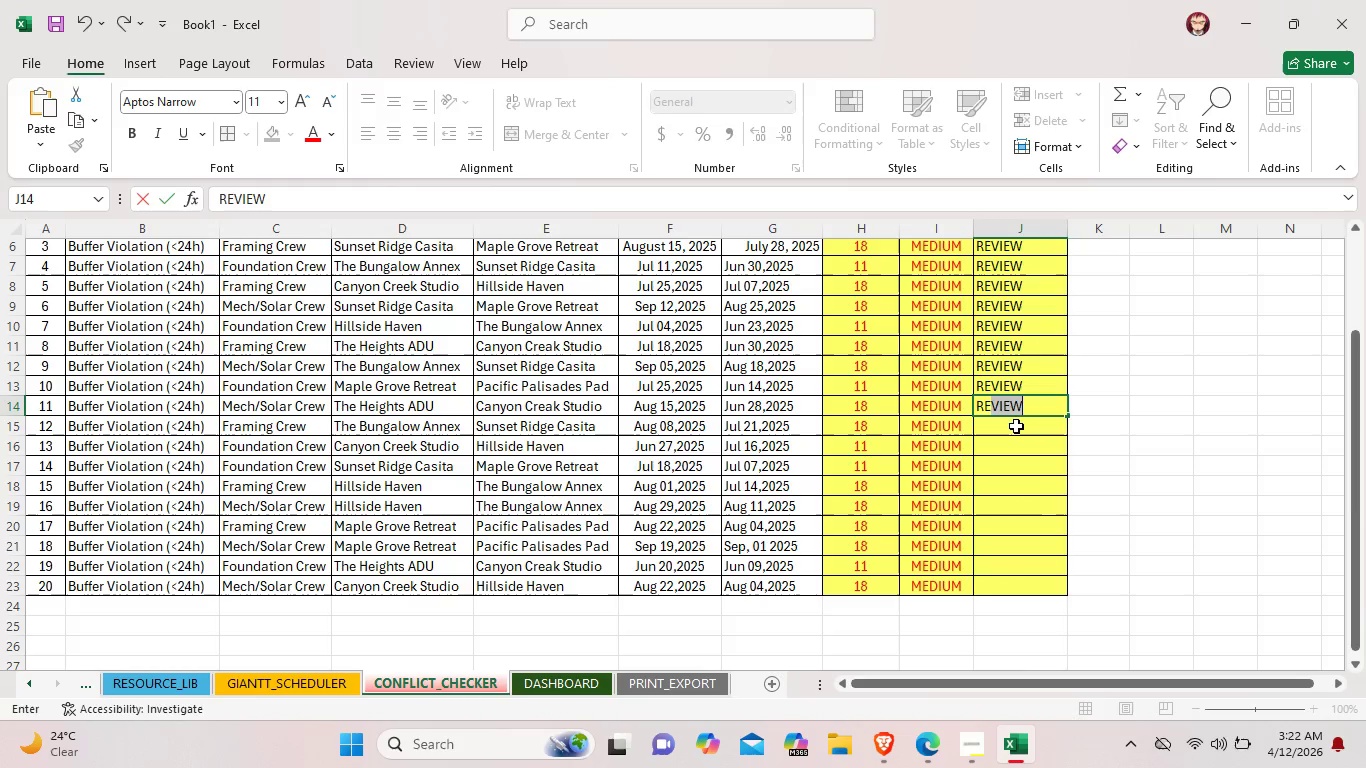 
double_click([1016, 426])
 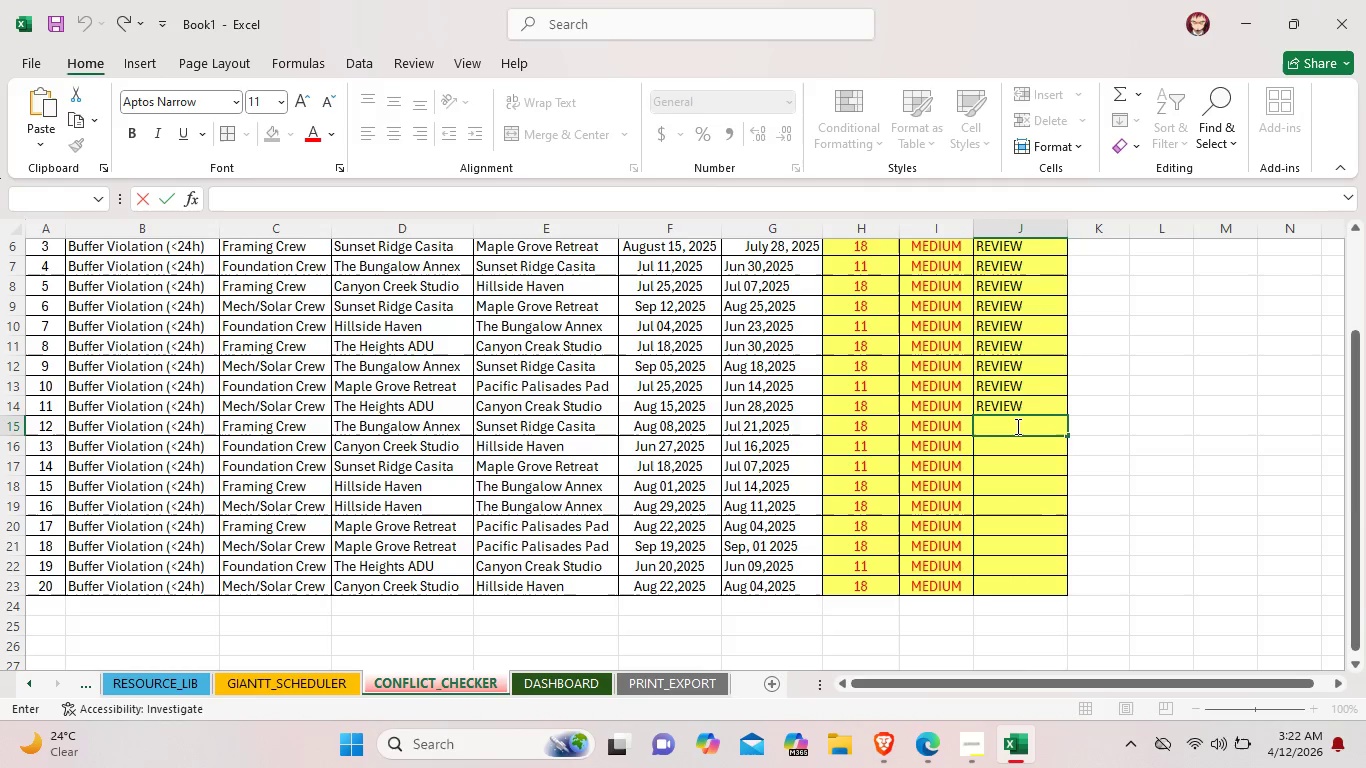 
type(RE)
 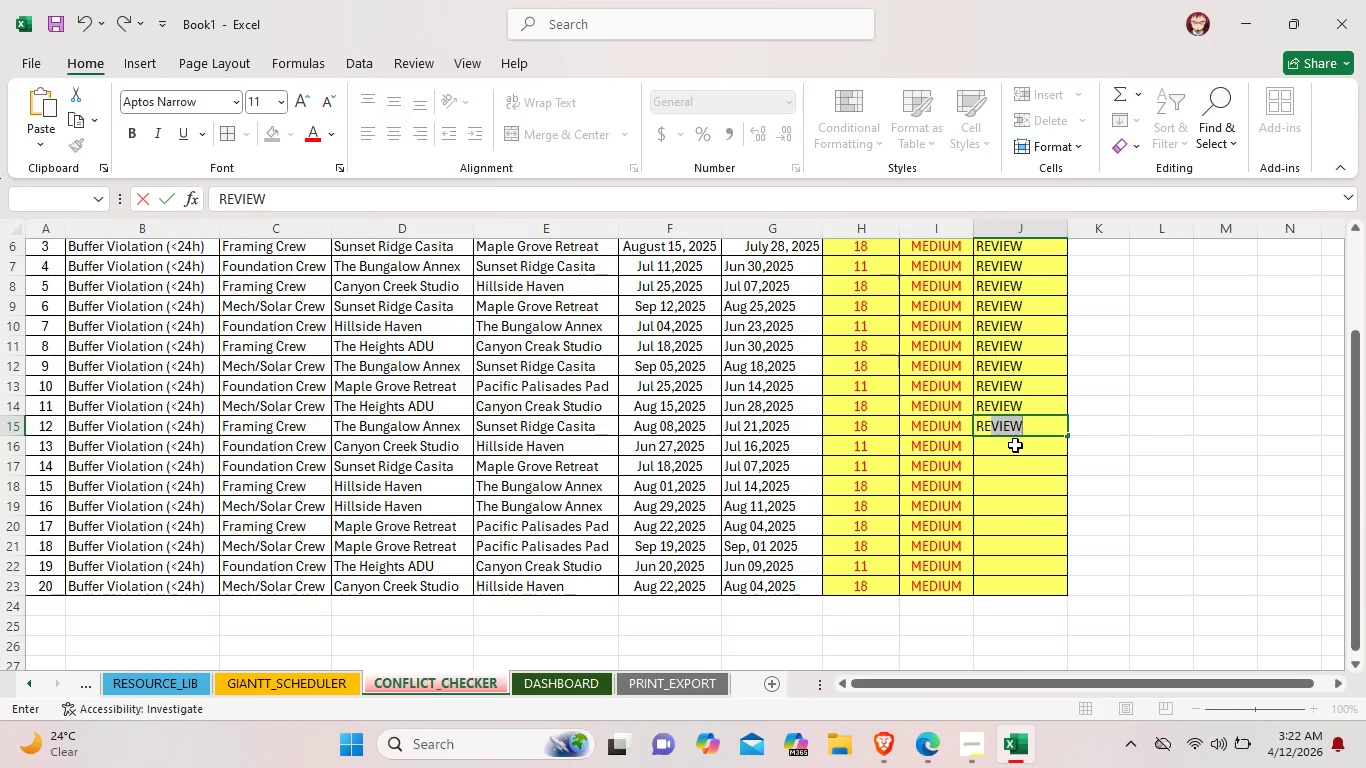 
double_click([1015, 445])
 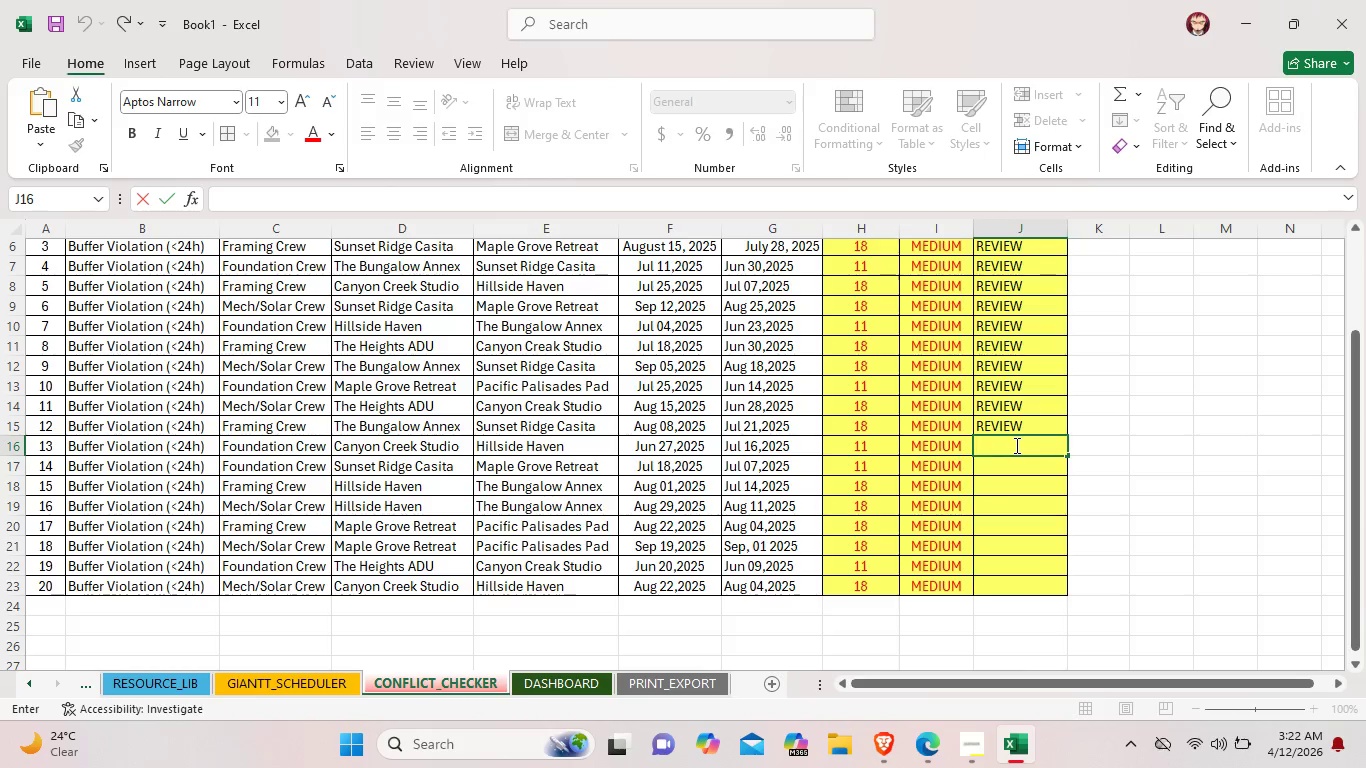 
type(RE)
 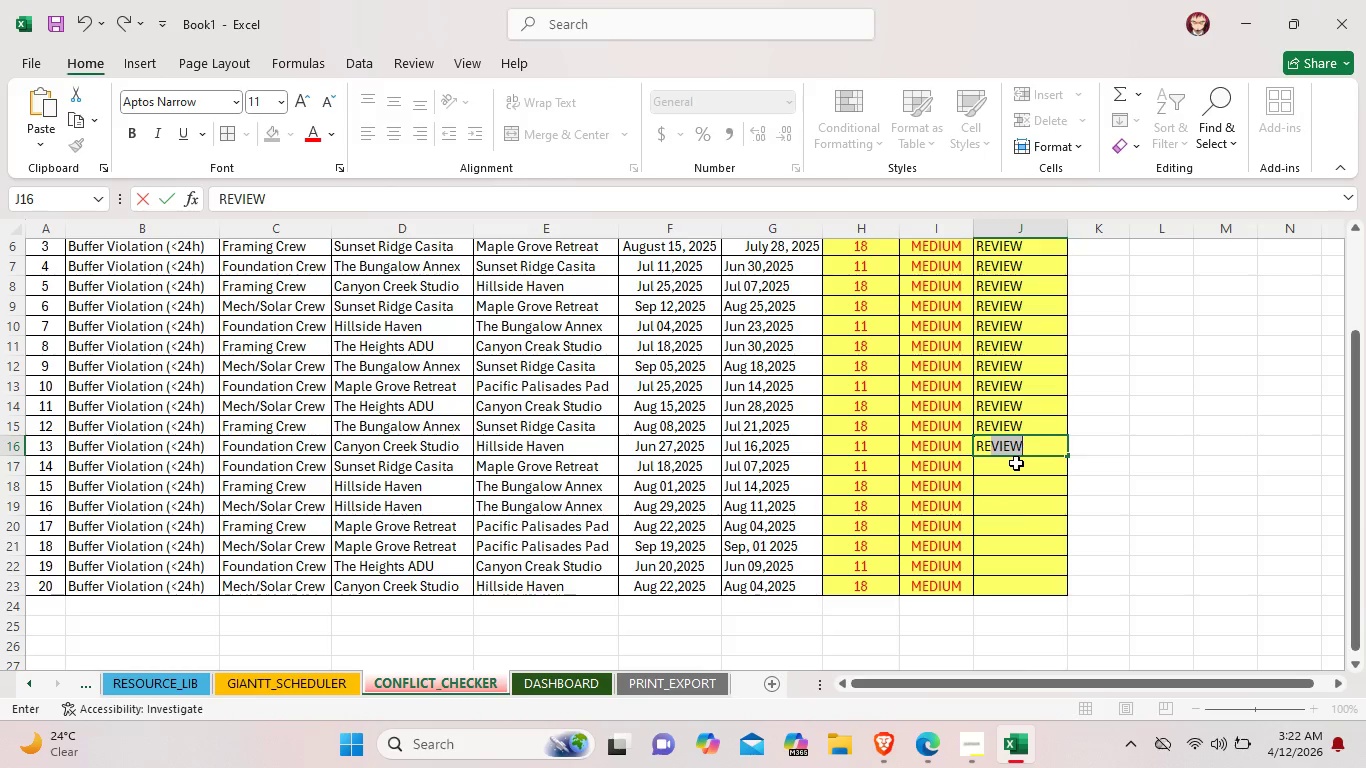 
double_click([1016, 463])
 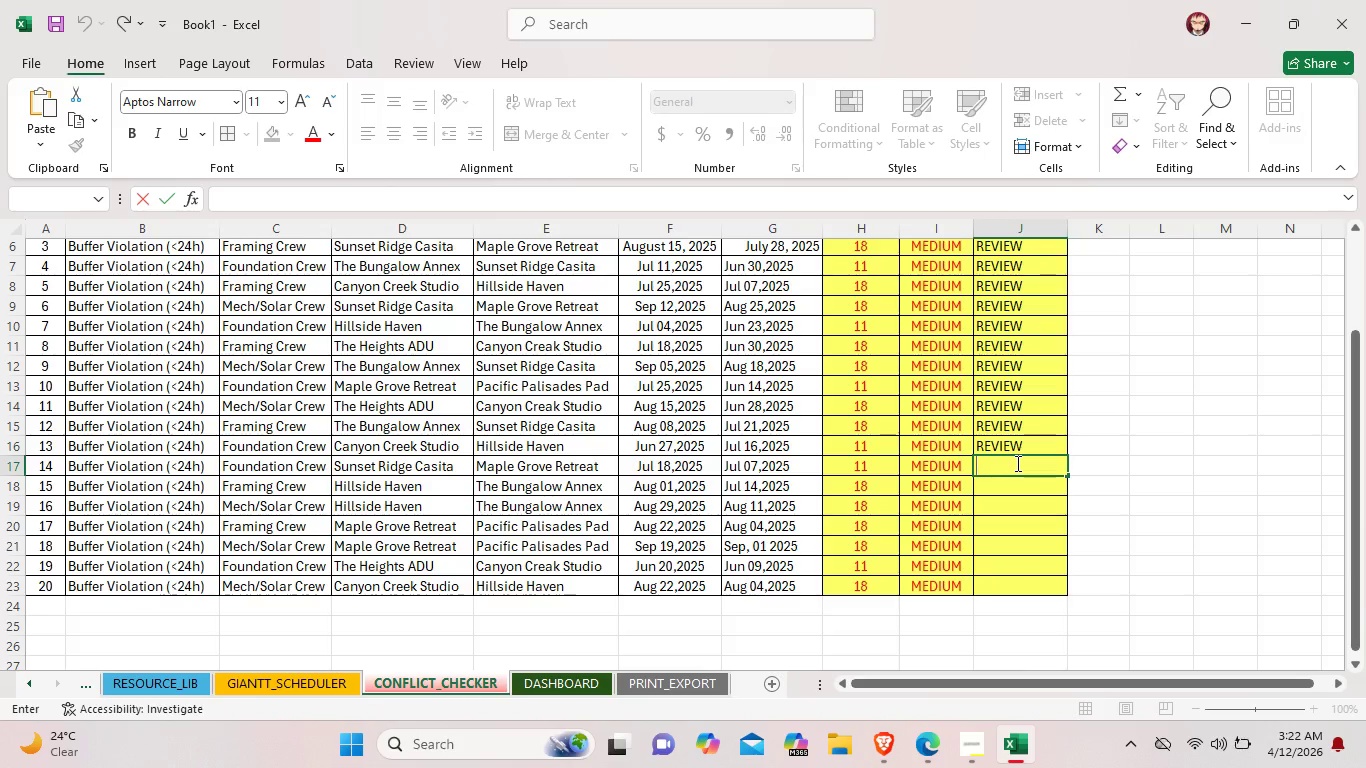 
key(Shift+R)
 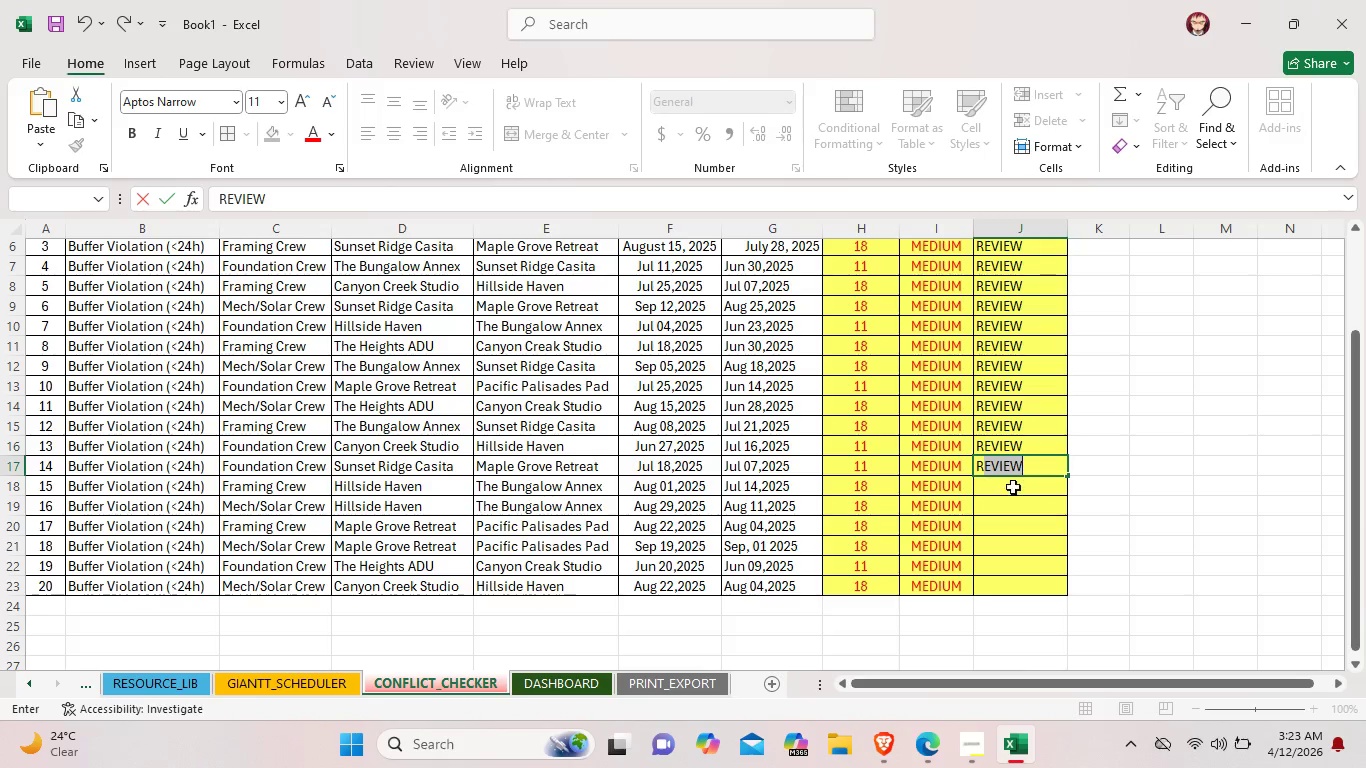 
double_click([1016, 483])
 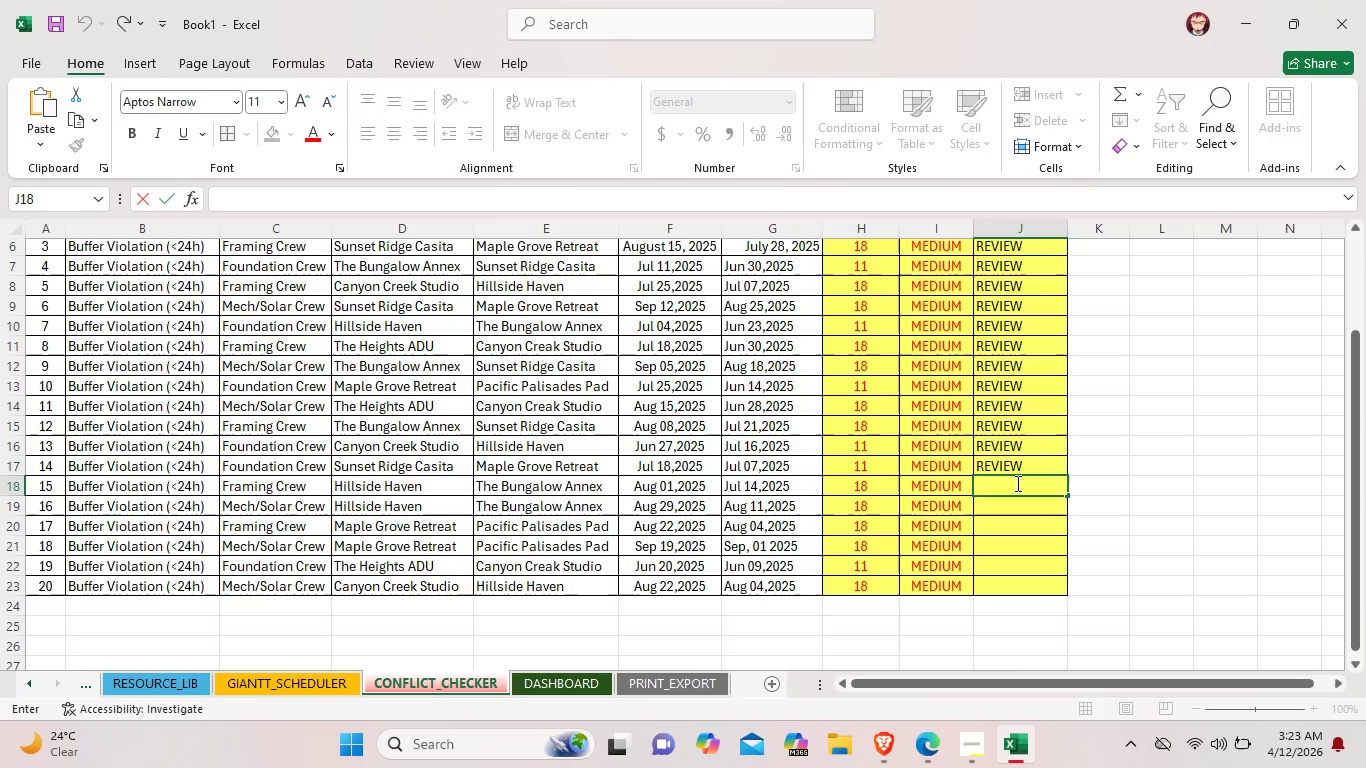 
type(Re)
 